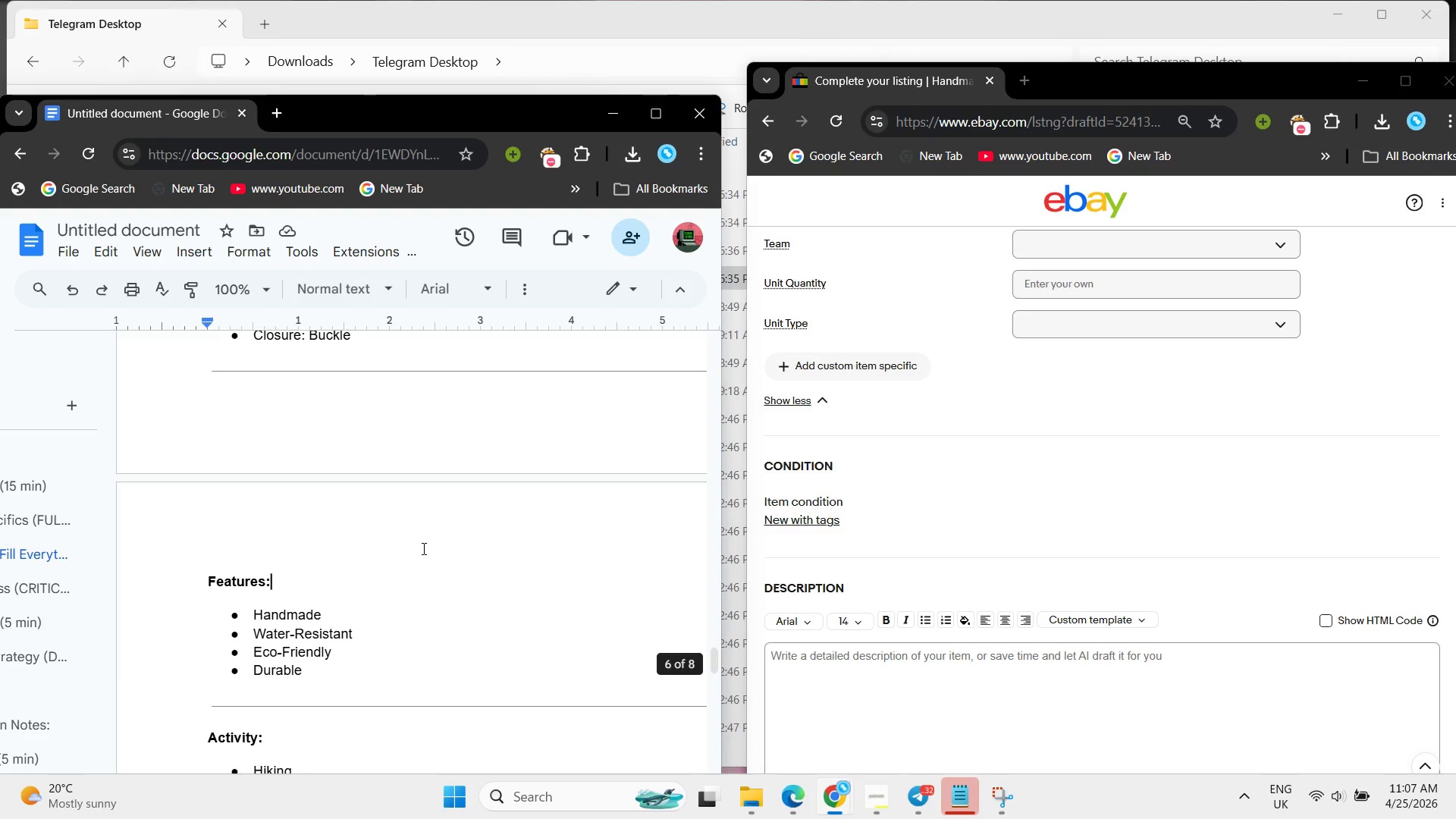 
left_click([423, 517])
 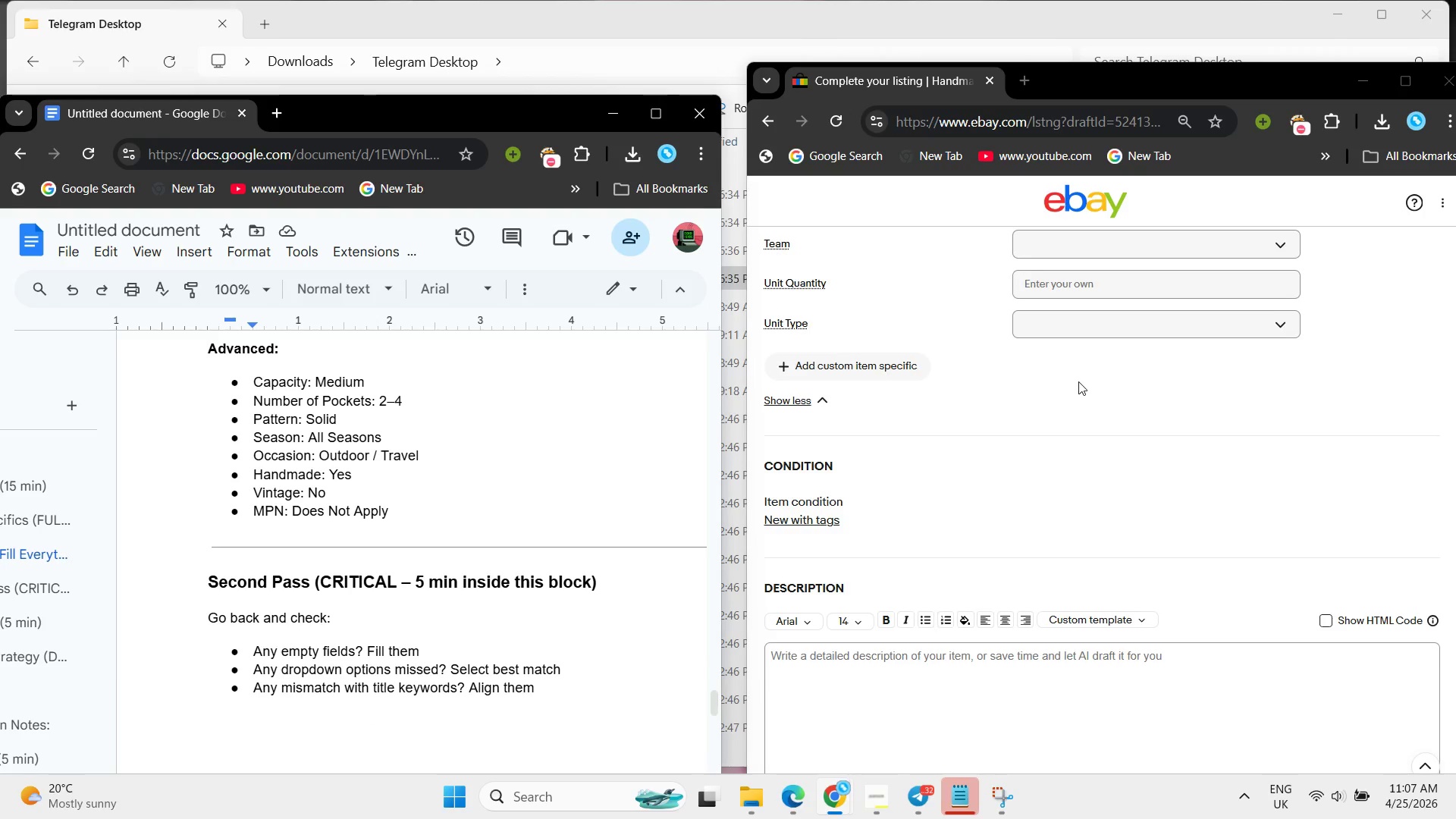 
scroll: coordinate [1078, 381], scroll_direction: up, amount: 2.0
 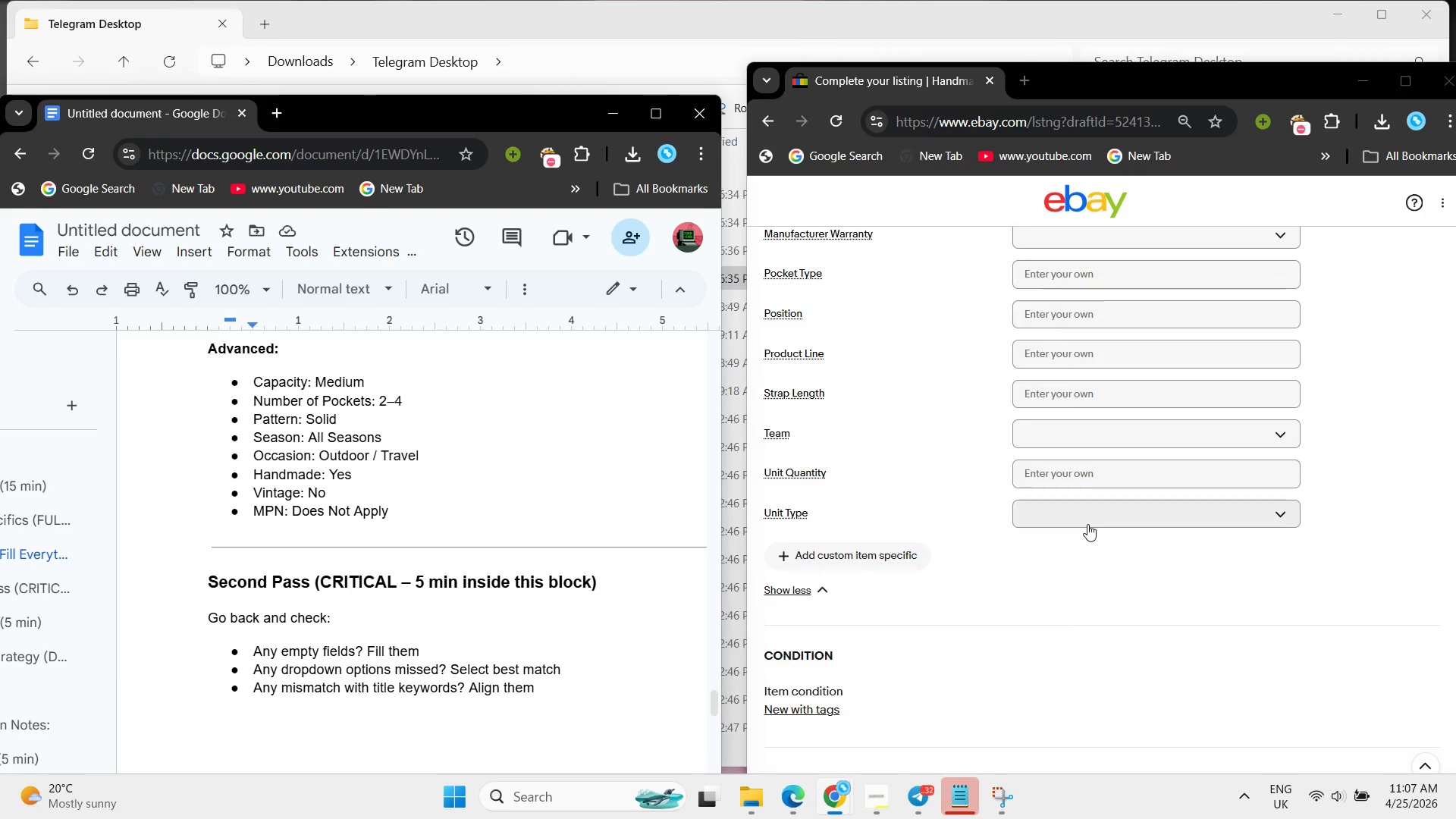 
left_click([1087, 524])
 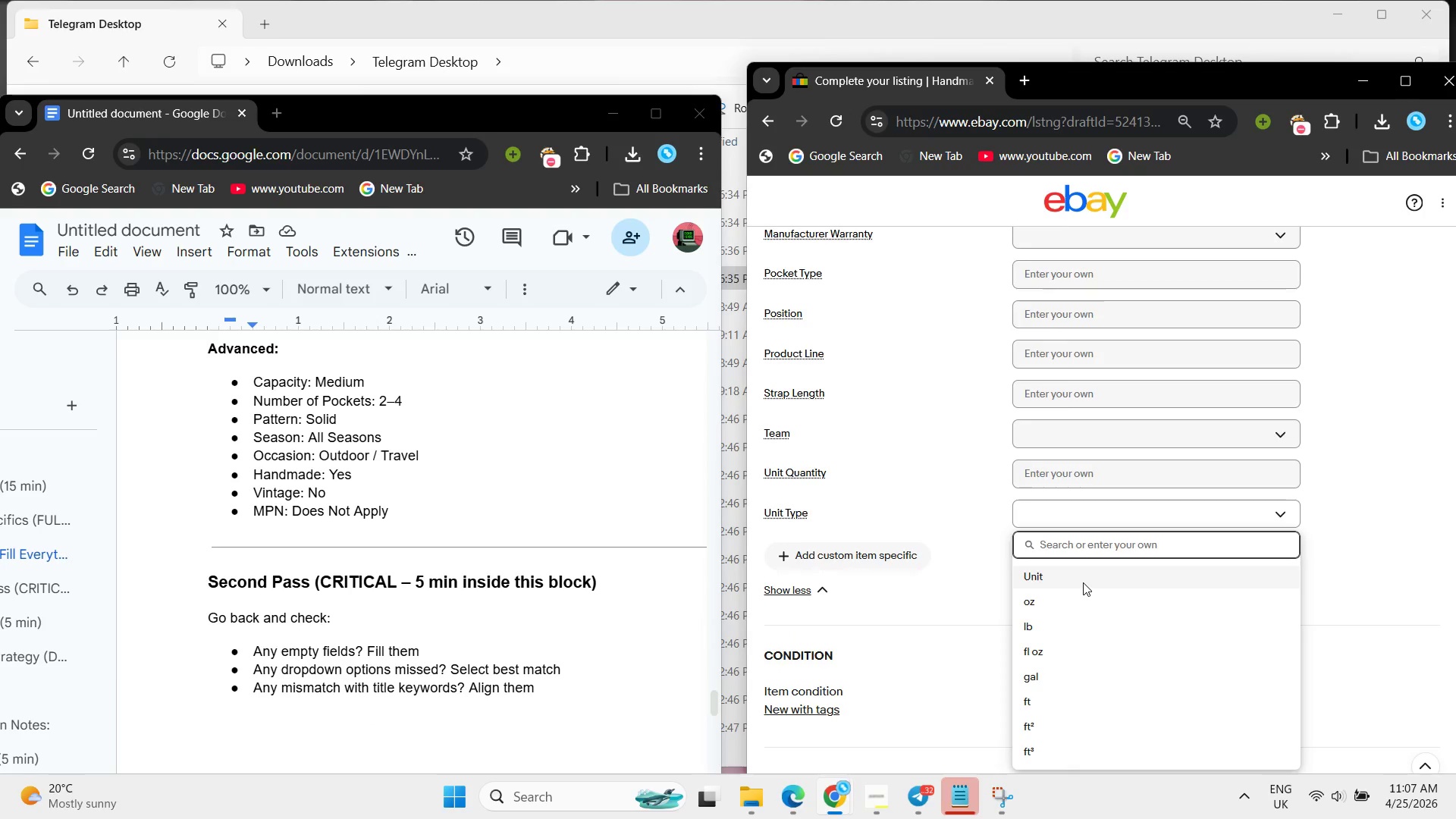 
left_click([1083, 582])
 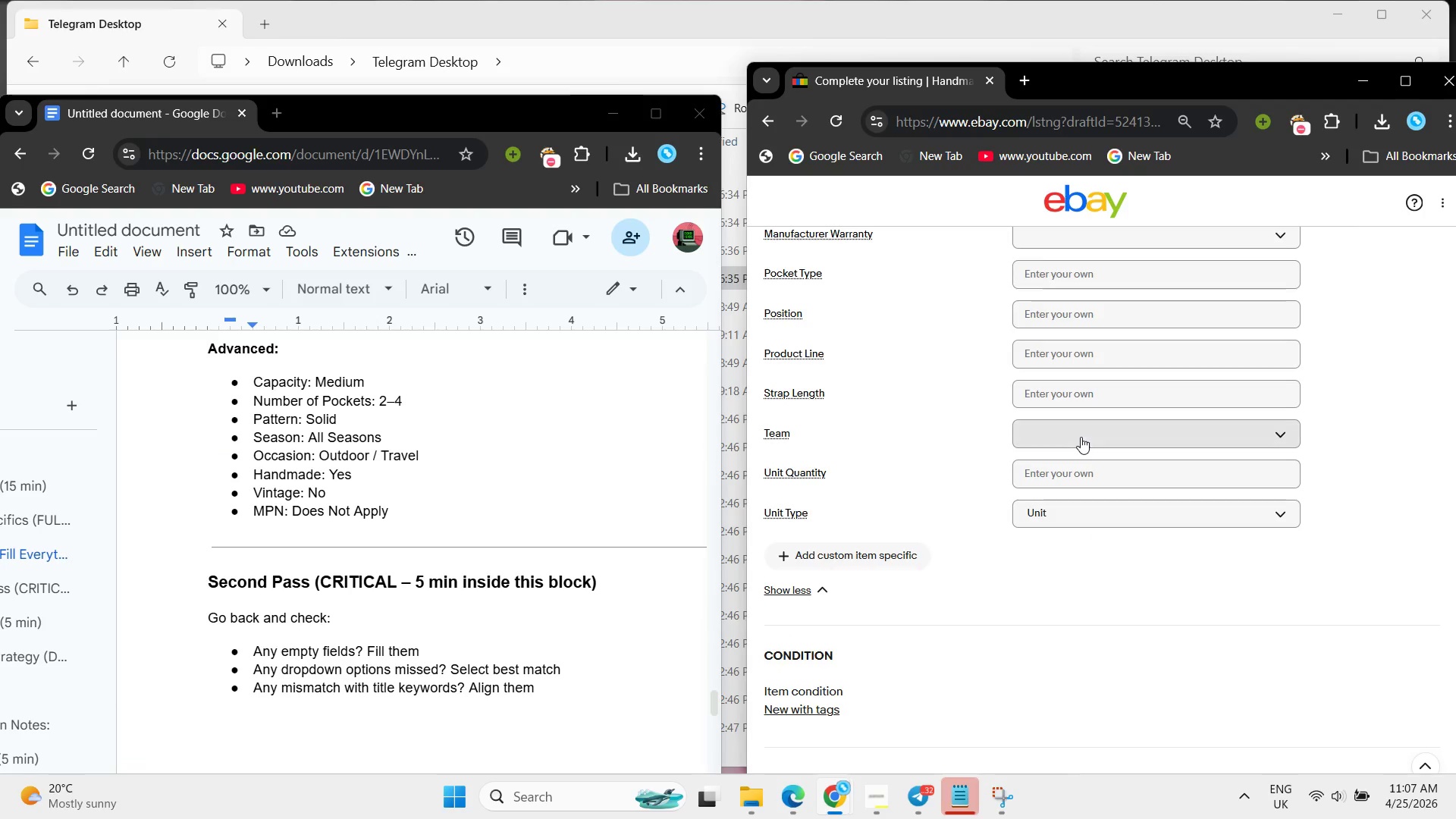 
left_click([1081, 437])
 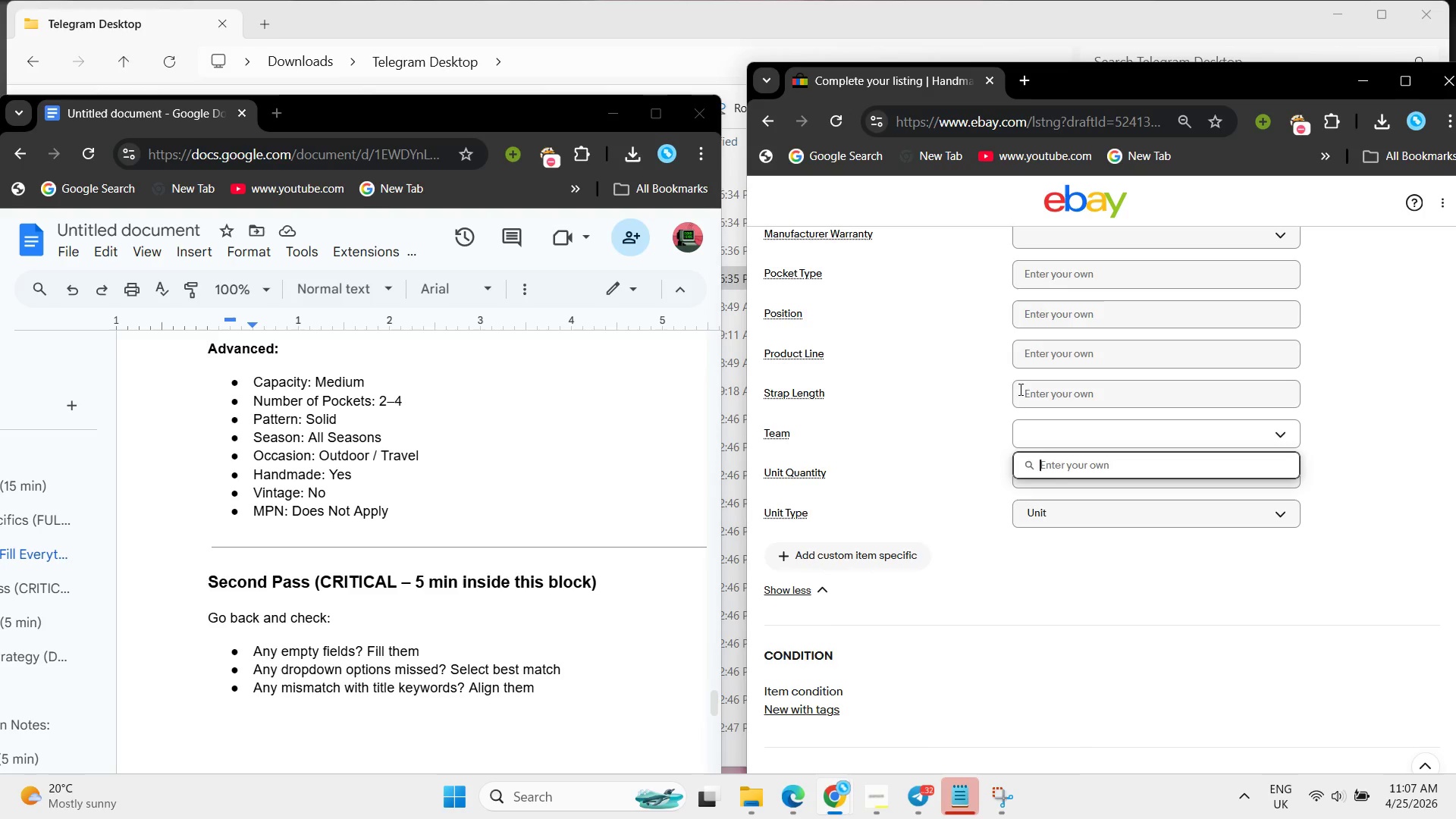 
left_click([977, 388])
 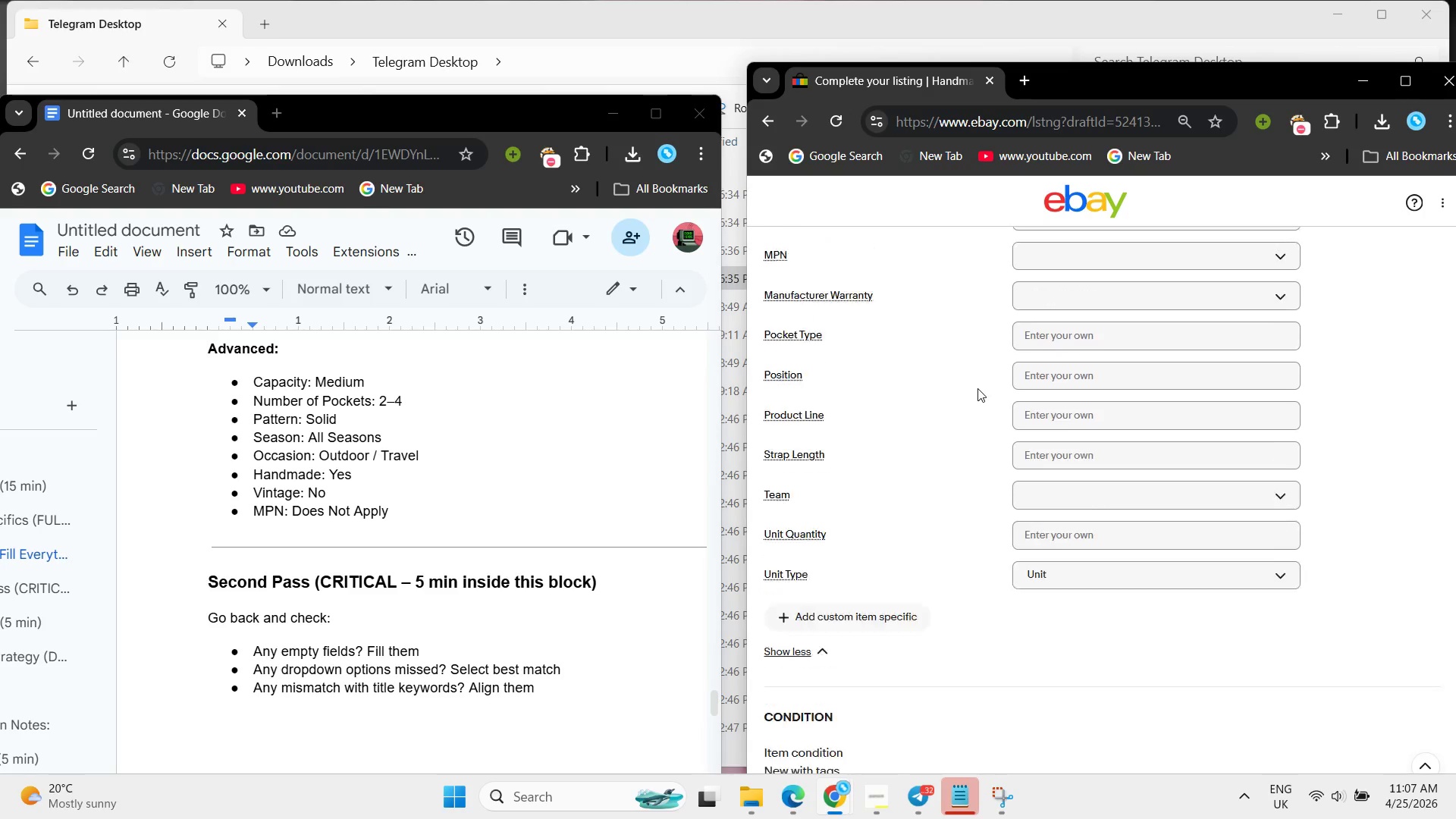 
scroll: coordinate [977, 388], scroll_direction: up, amount: 3.0
 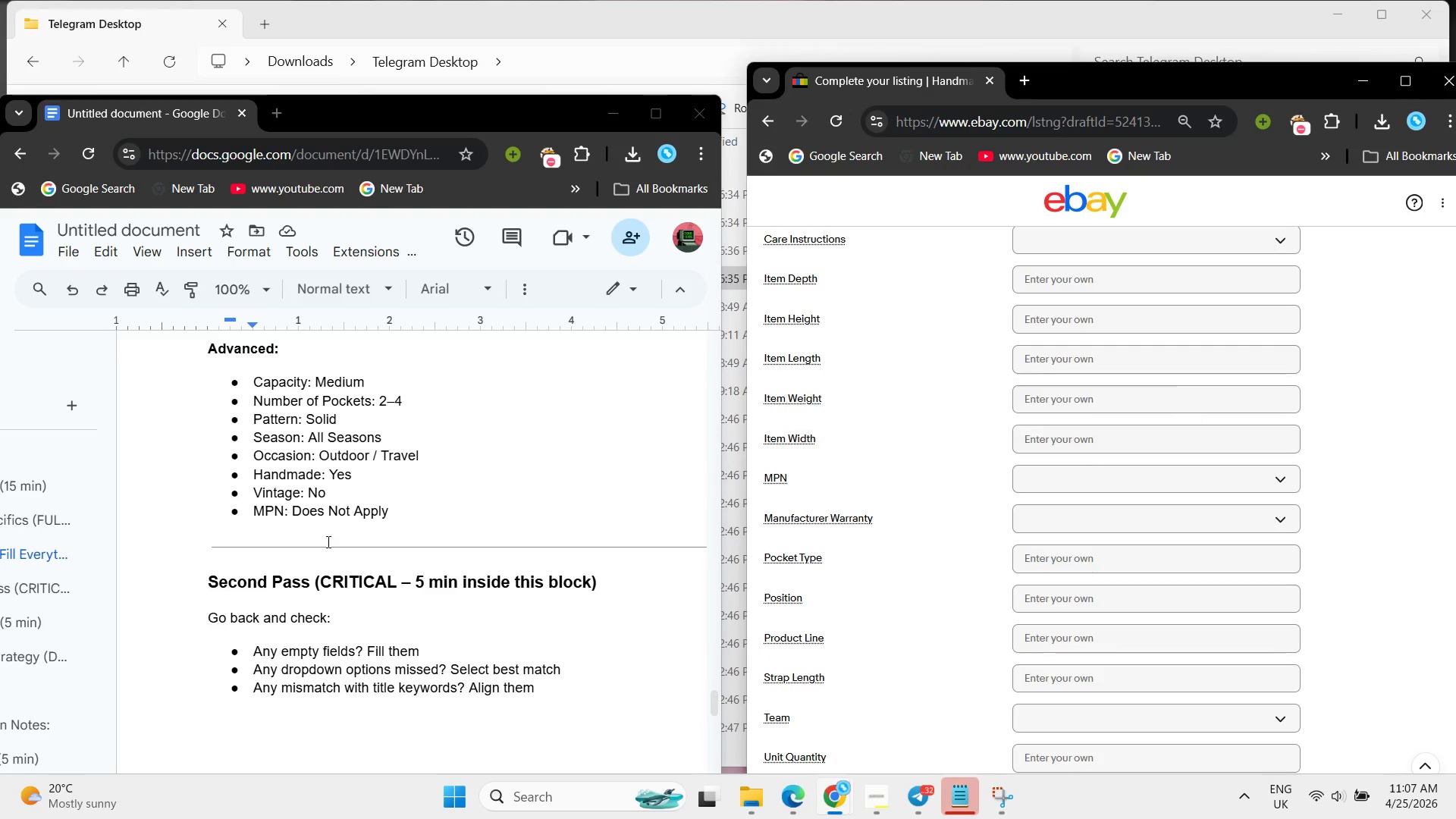 
scroll: coordinate [327, 541], scroll_direction: down, amount: 4.0
 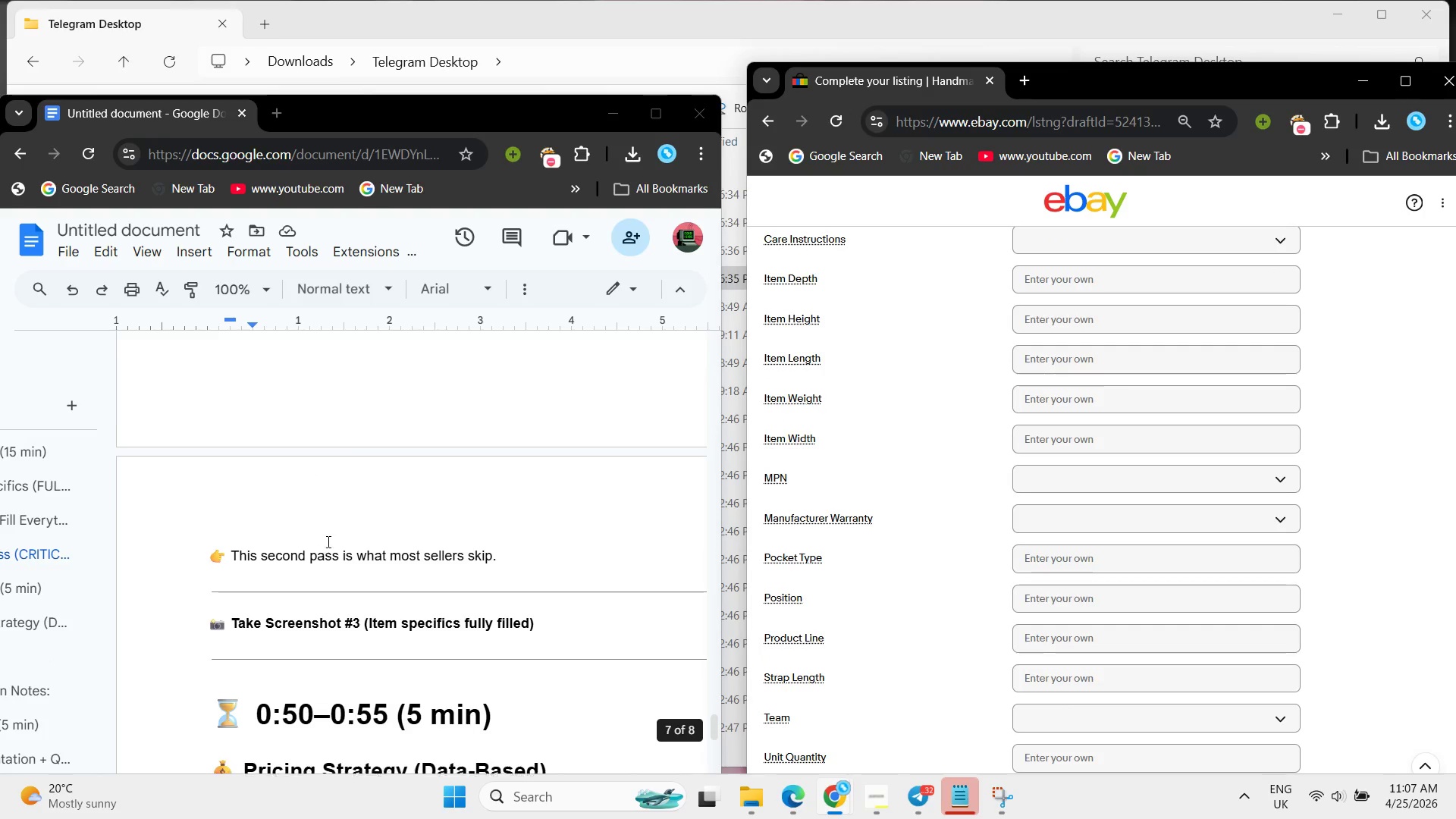 
scroll: coordinate [973, 543], scroll_direction: up, amount: 9.0
 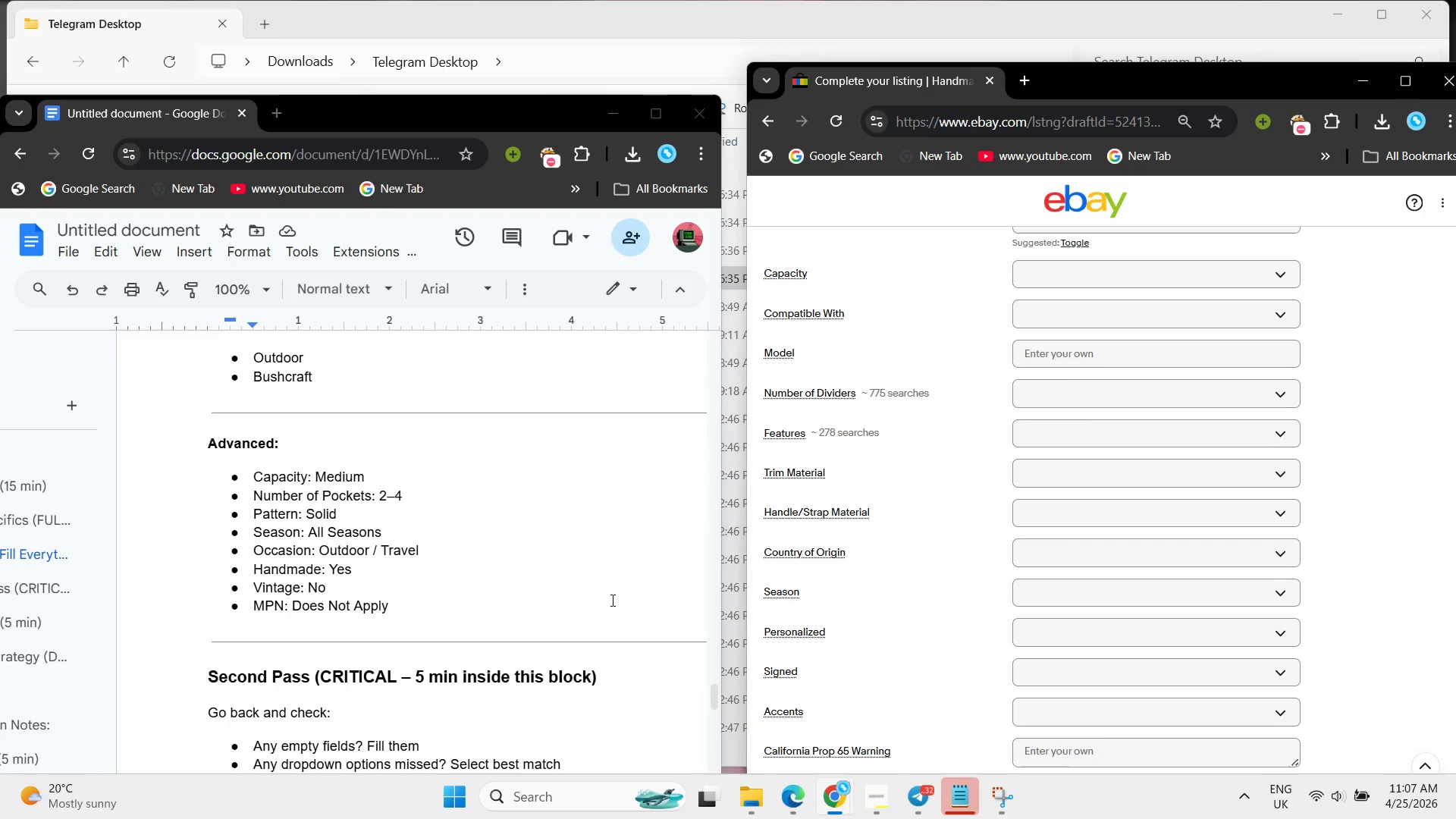 
left_click([611, 600])
 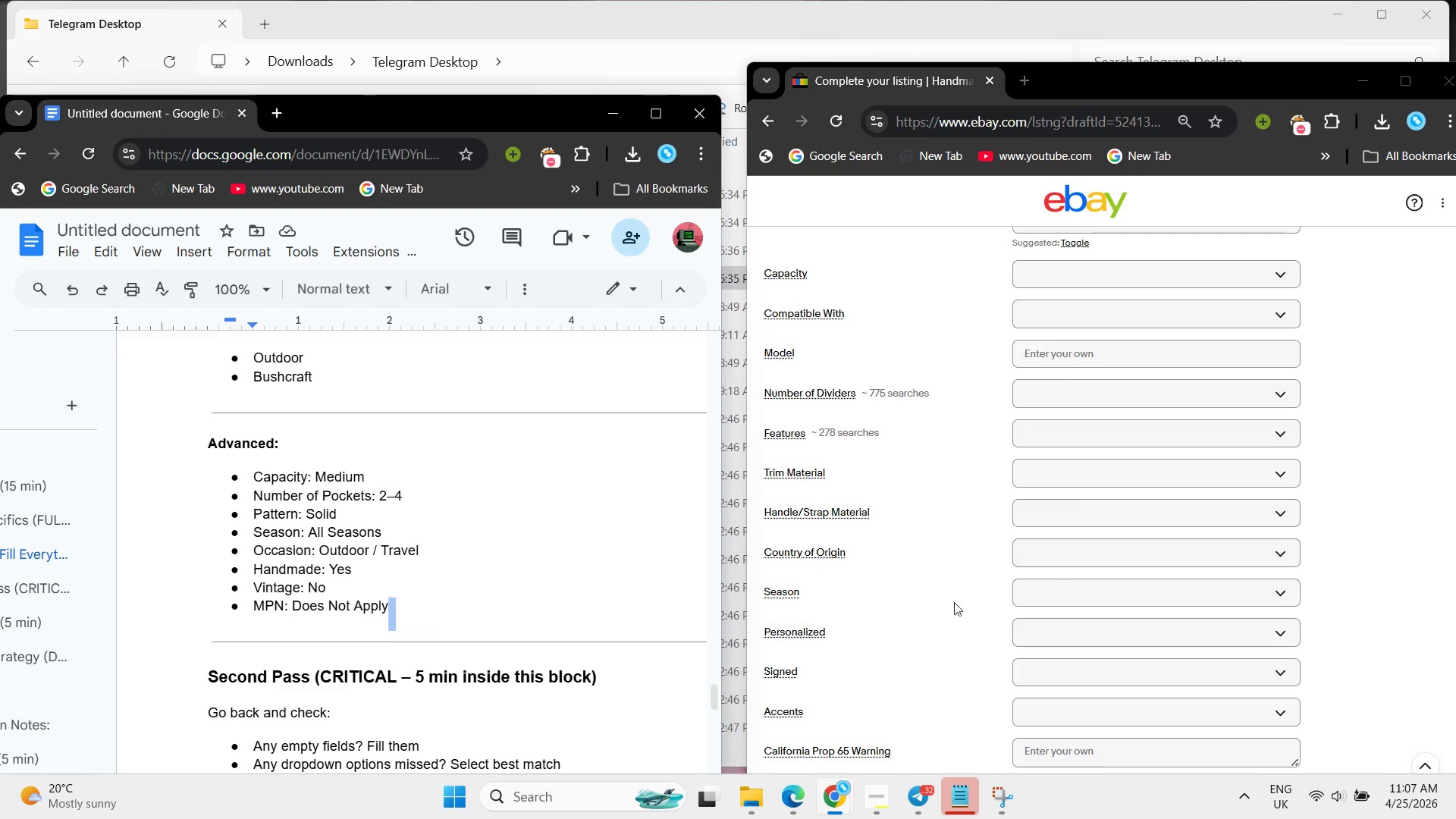 
scroll: coordinate [479, 644], scroll_direction: up, amount: 6.0
 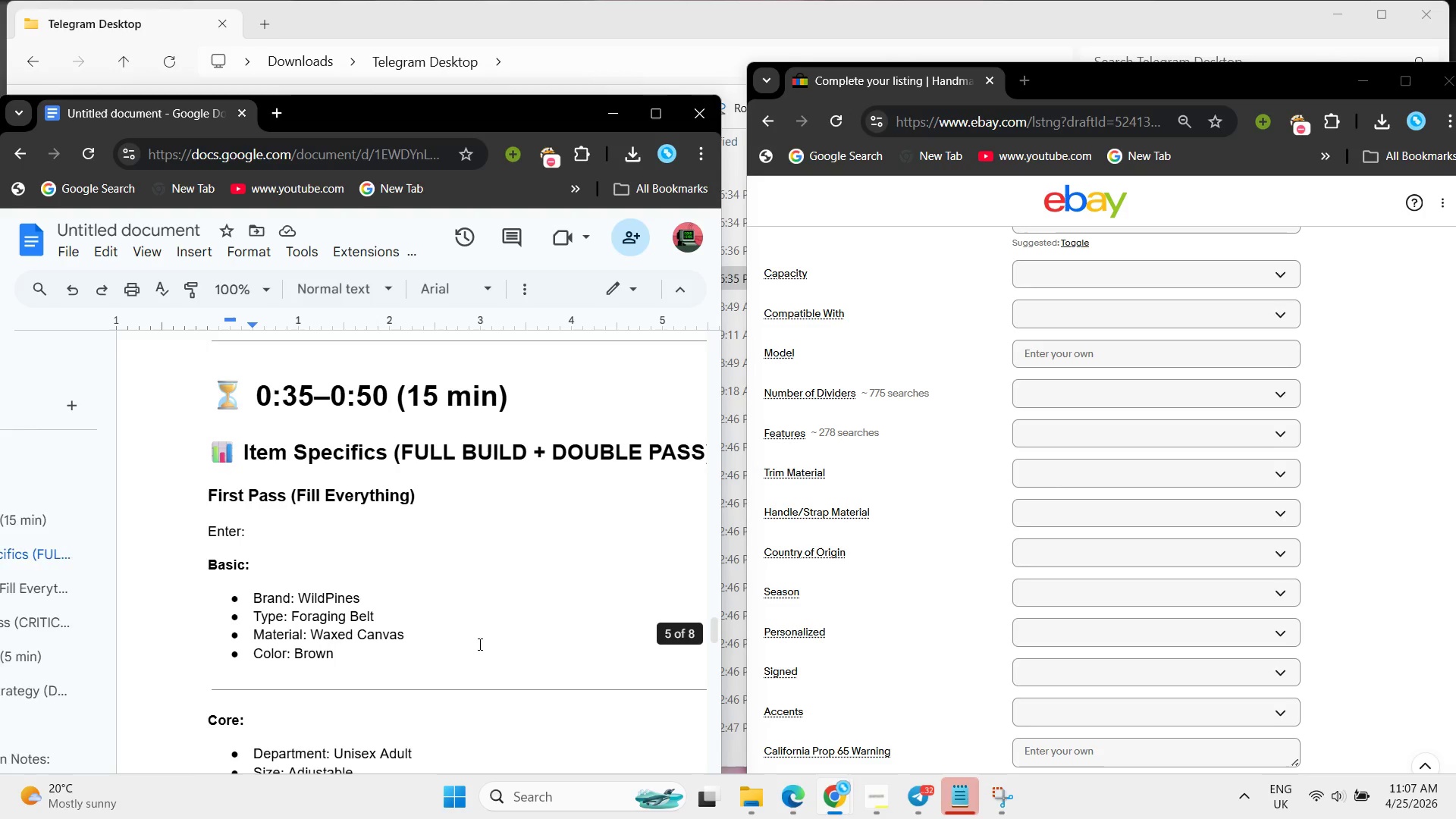 
left_click([479, 644])
 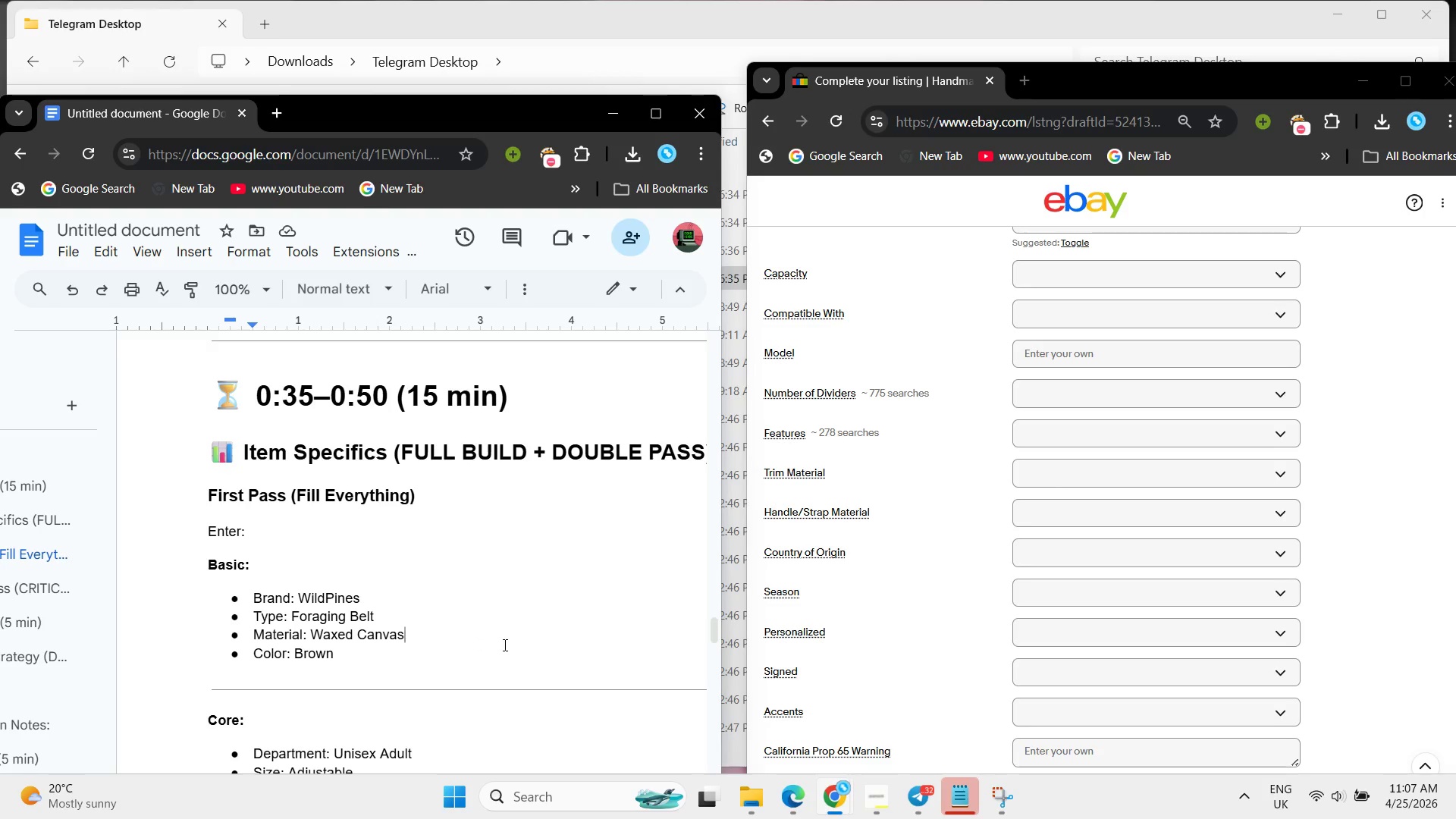 
scroll: coordinate [972, 535], scroll_direction: down, amount: 4.0
 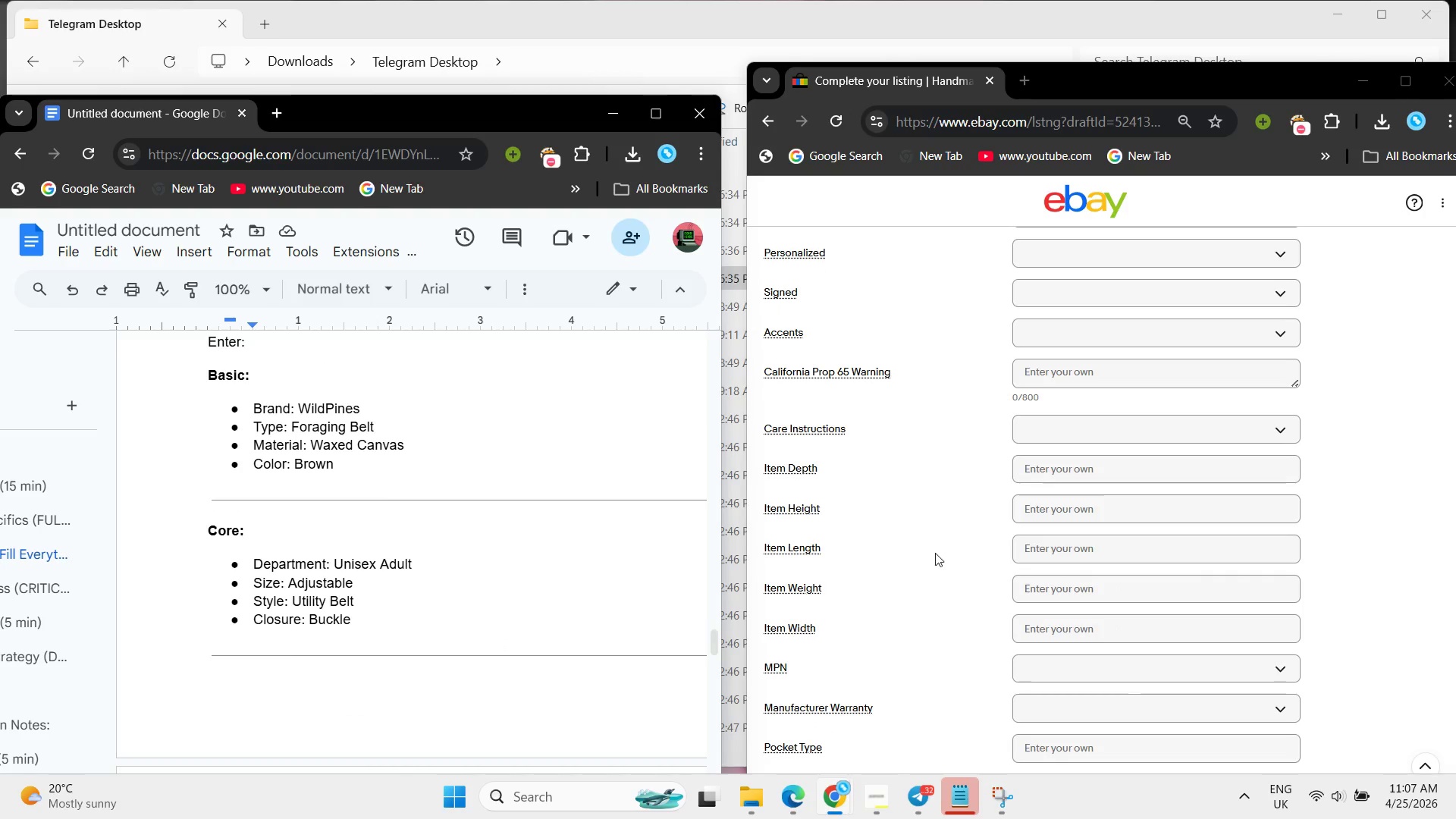 
left_click([309, 593])
 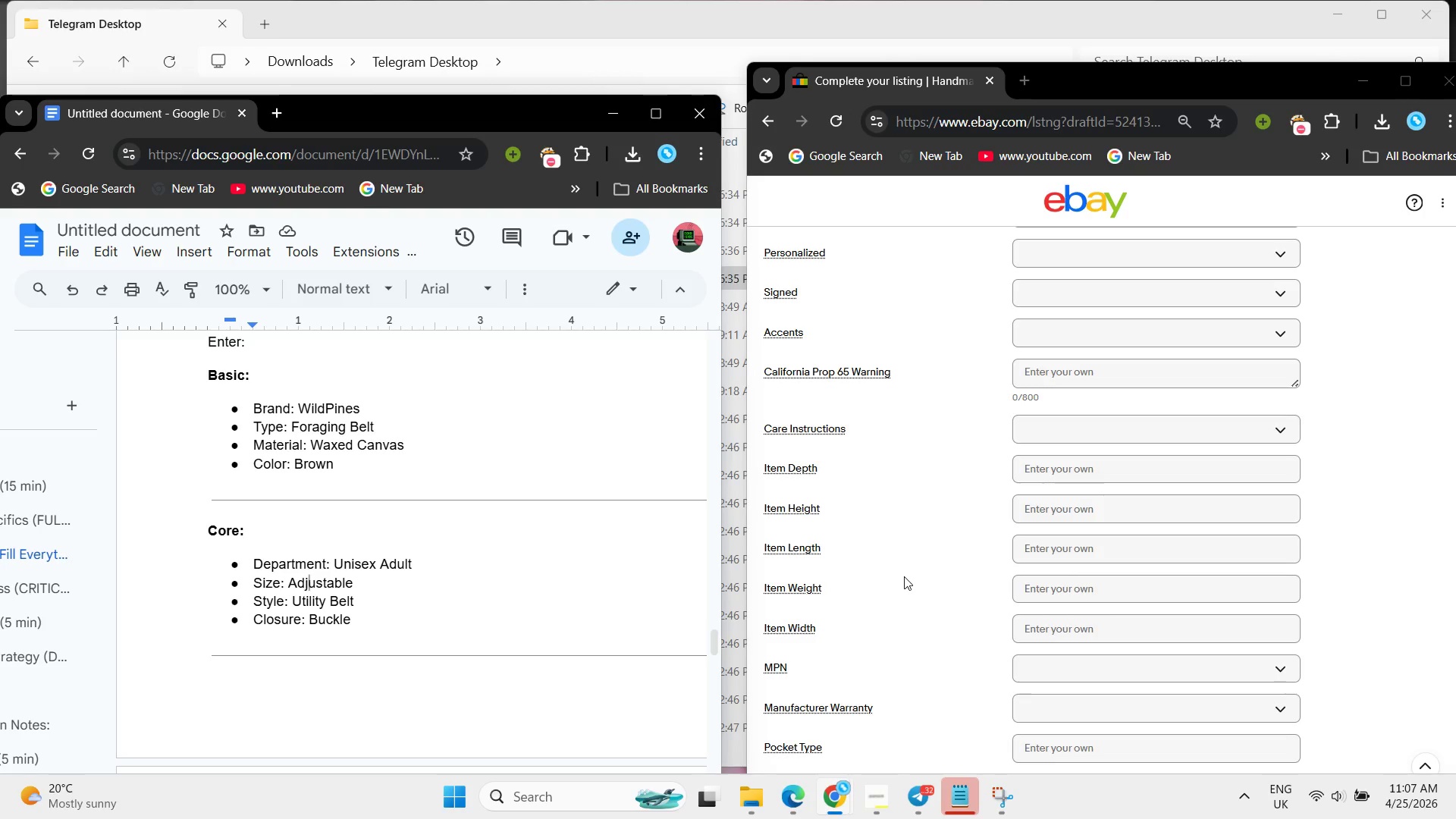 
scroll: coordinate [904, 576], scroll_direction: down, amount: 3.0
 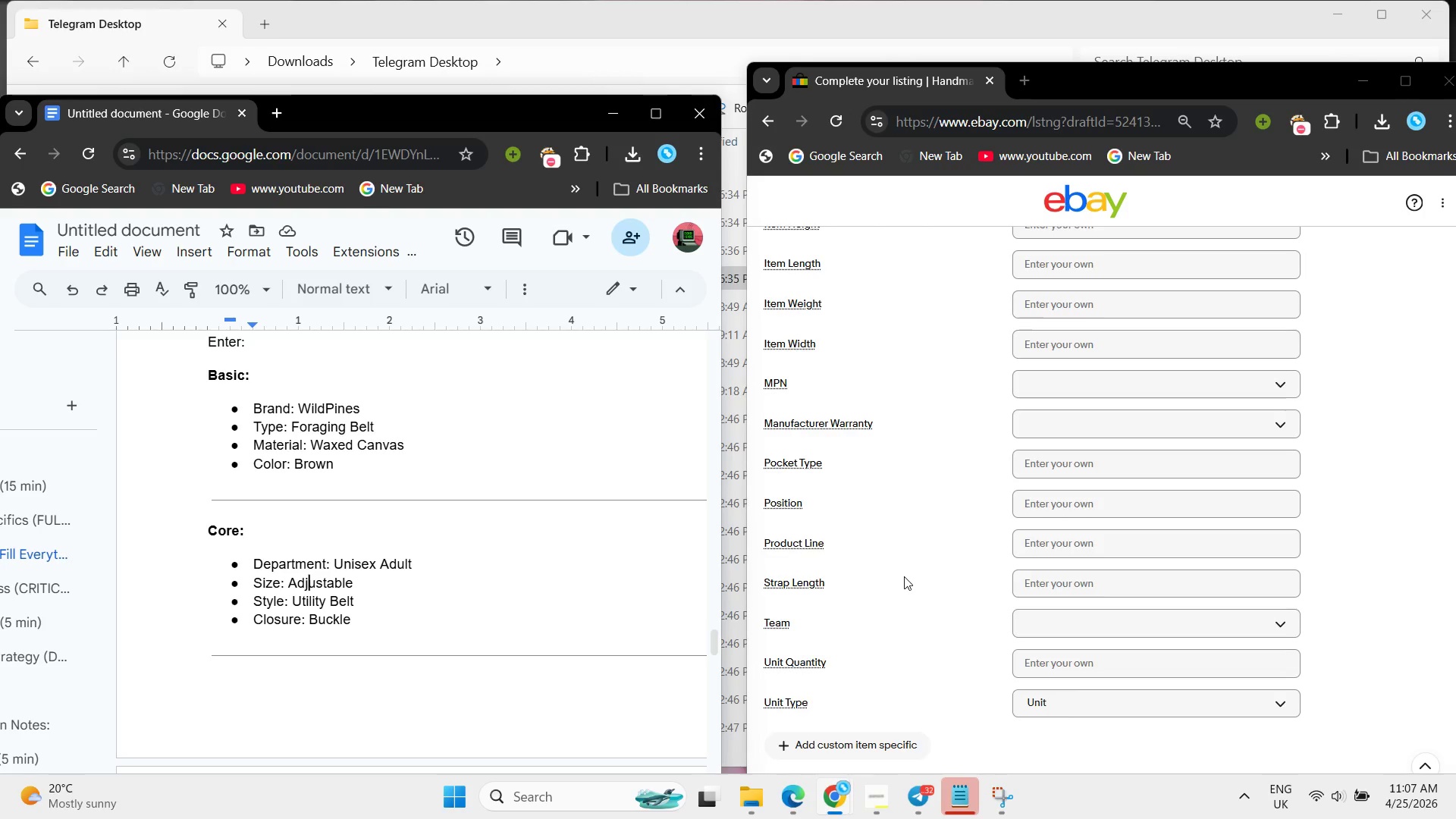 
scroll: coordinate [904, 576], scroll_direction: up, amount: 8.0
 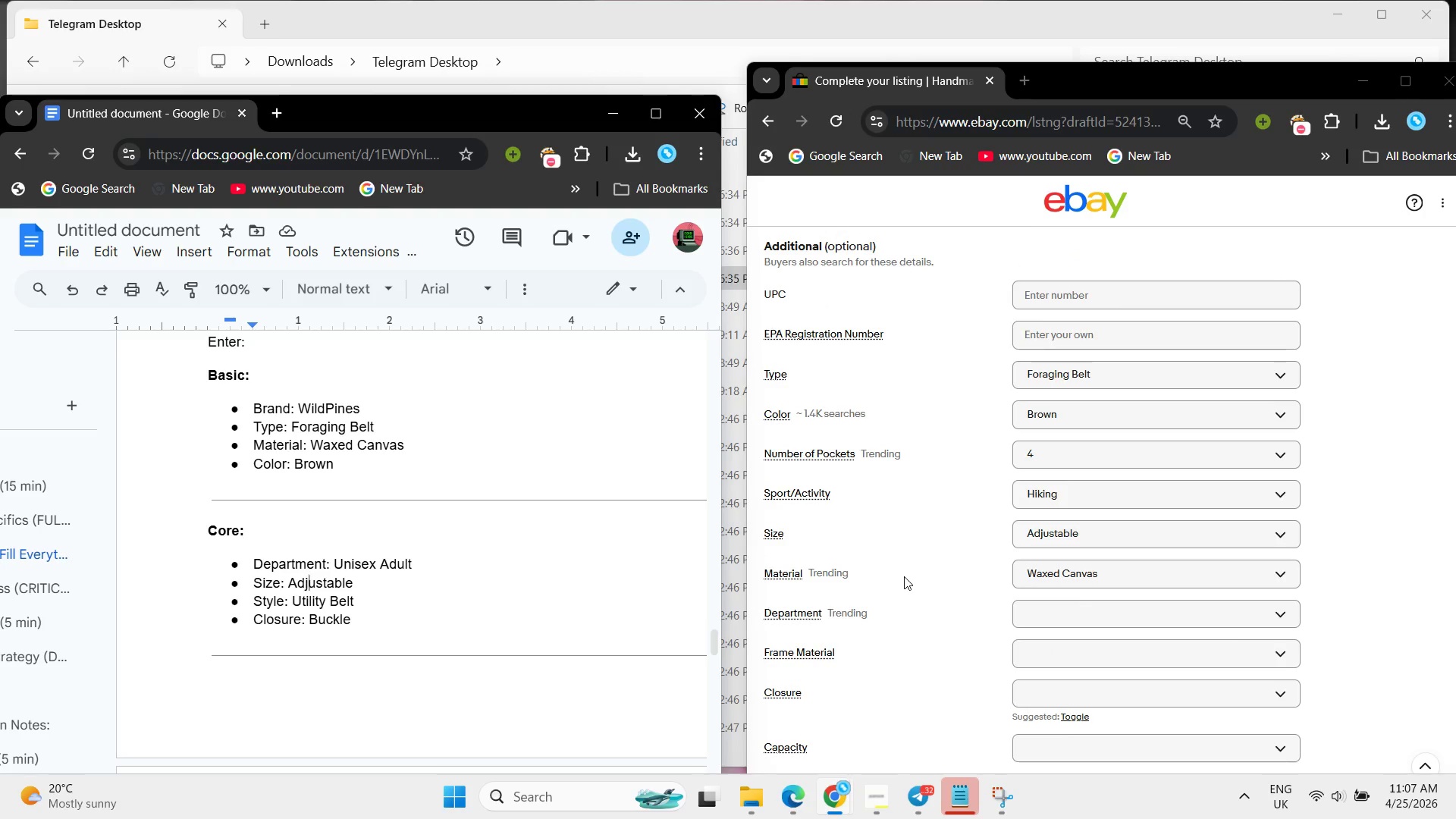 
scroll: coordinate [904, 576], scroll_direction: down, amount: 1.0
 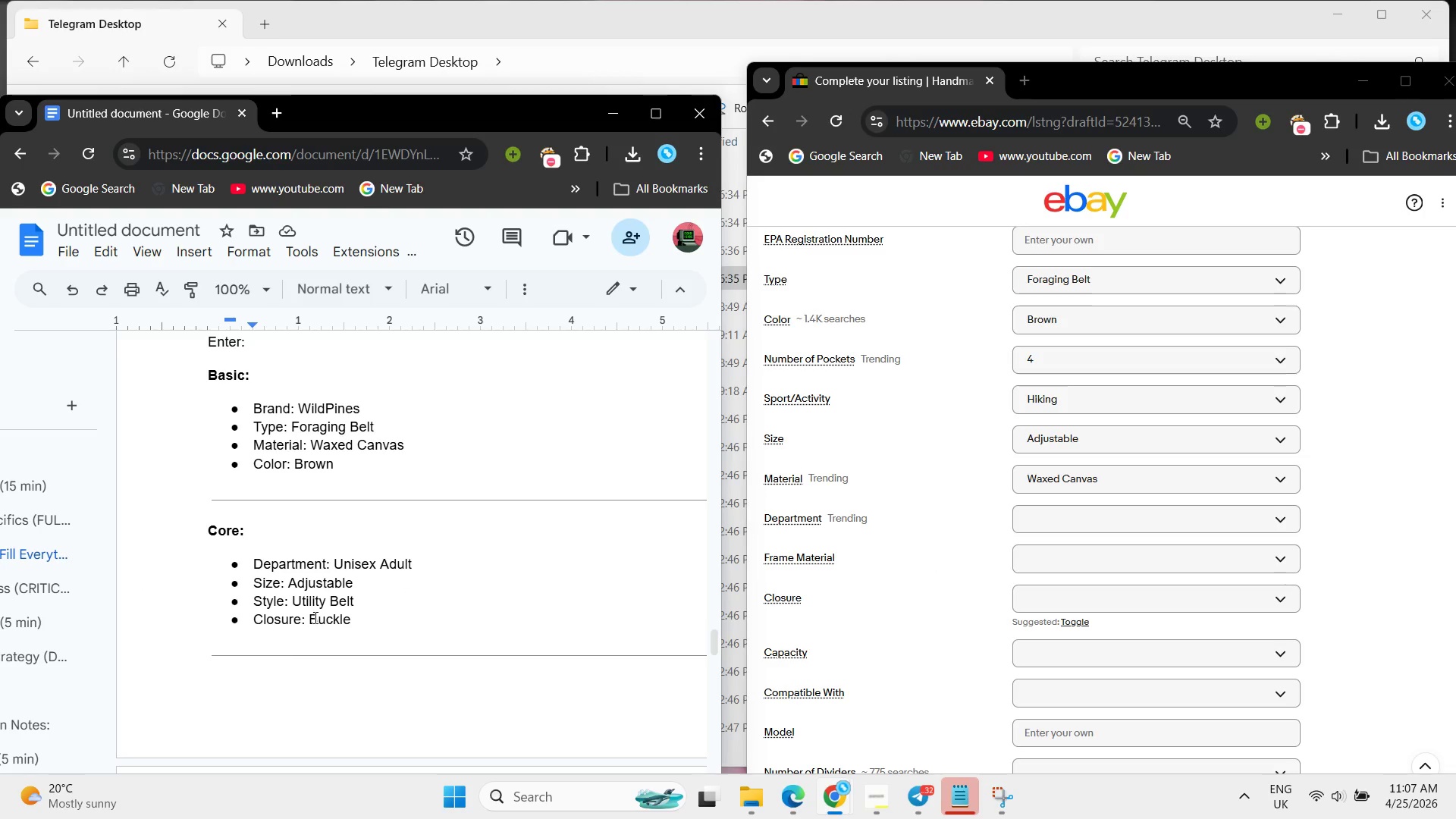 
wait(5.91)
 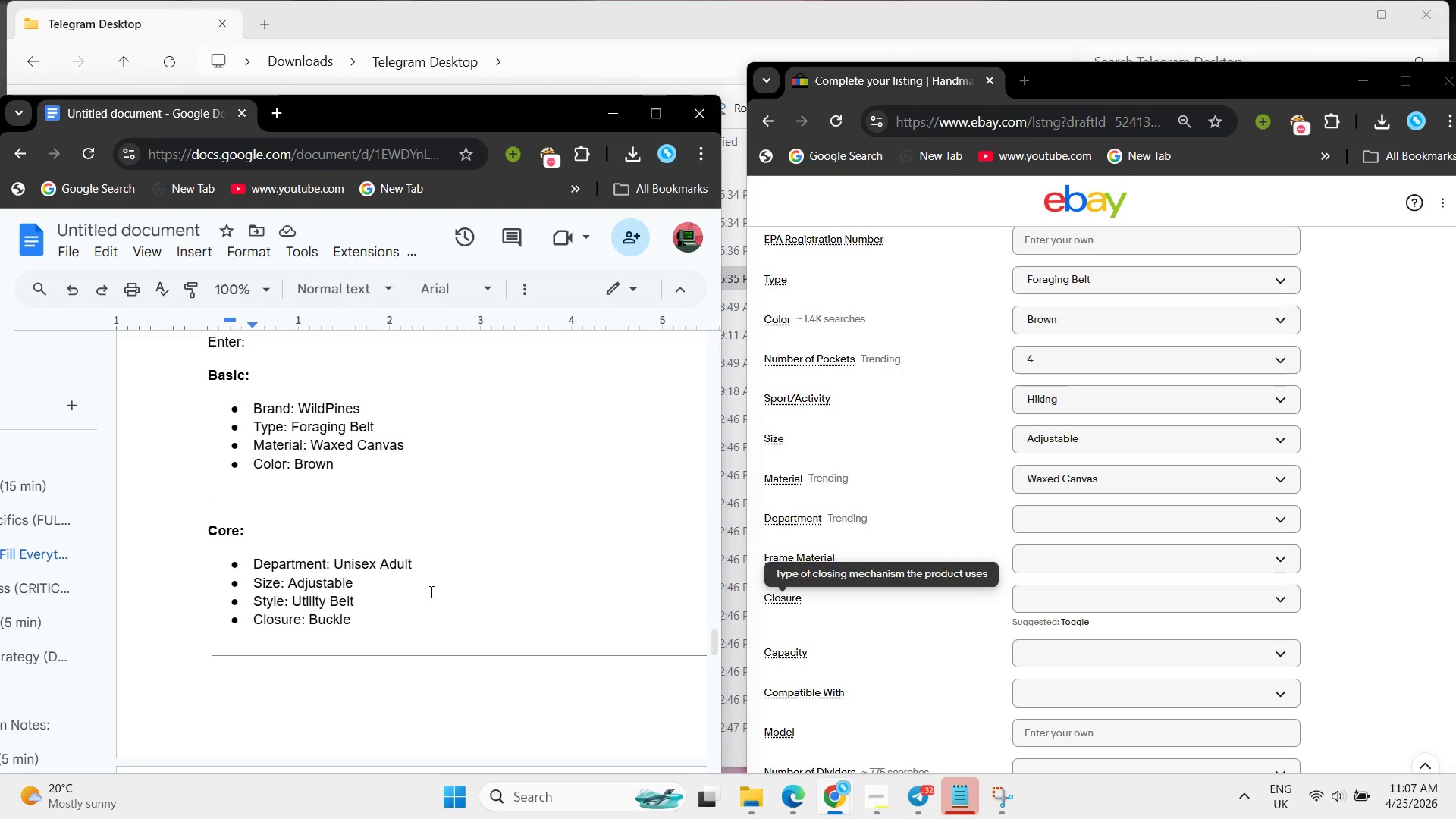 
left_click_drag(start_coordinate=[309, 620], to_coordinate=[398, 635])
 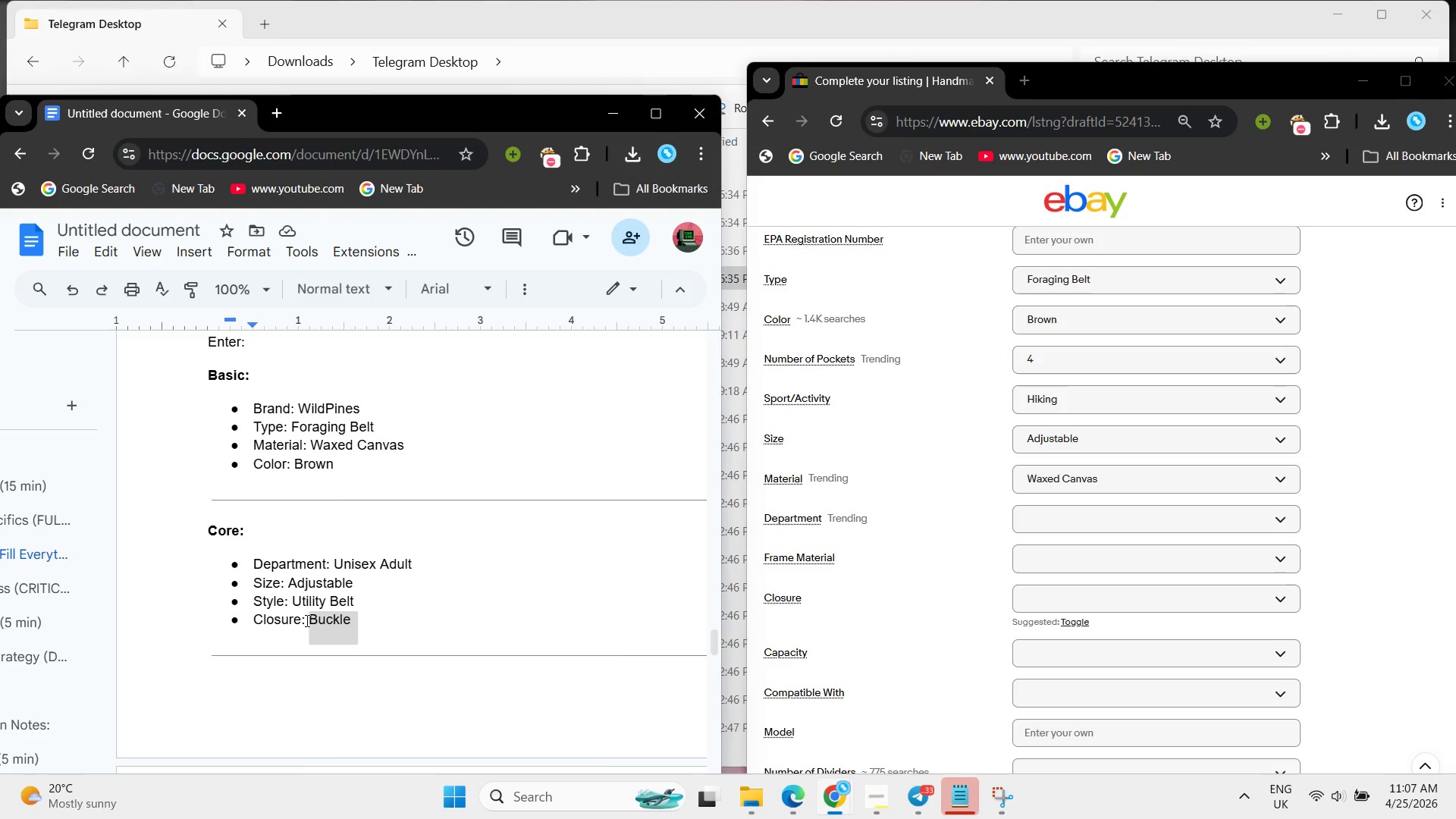 
right_click([306, 620])
 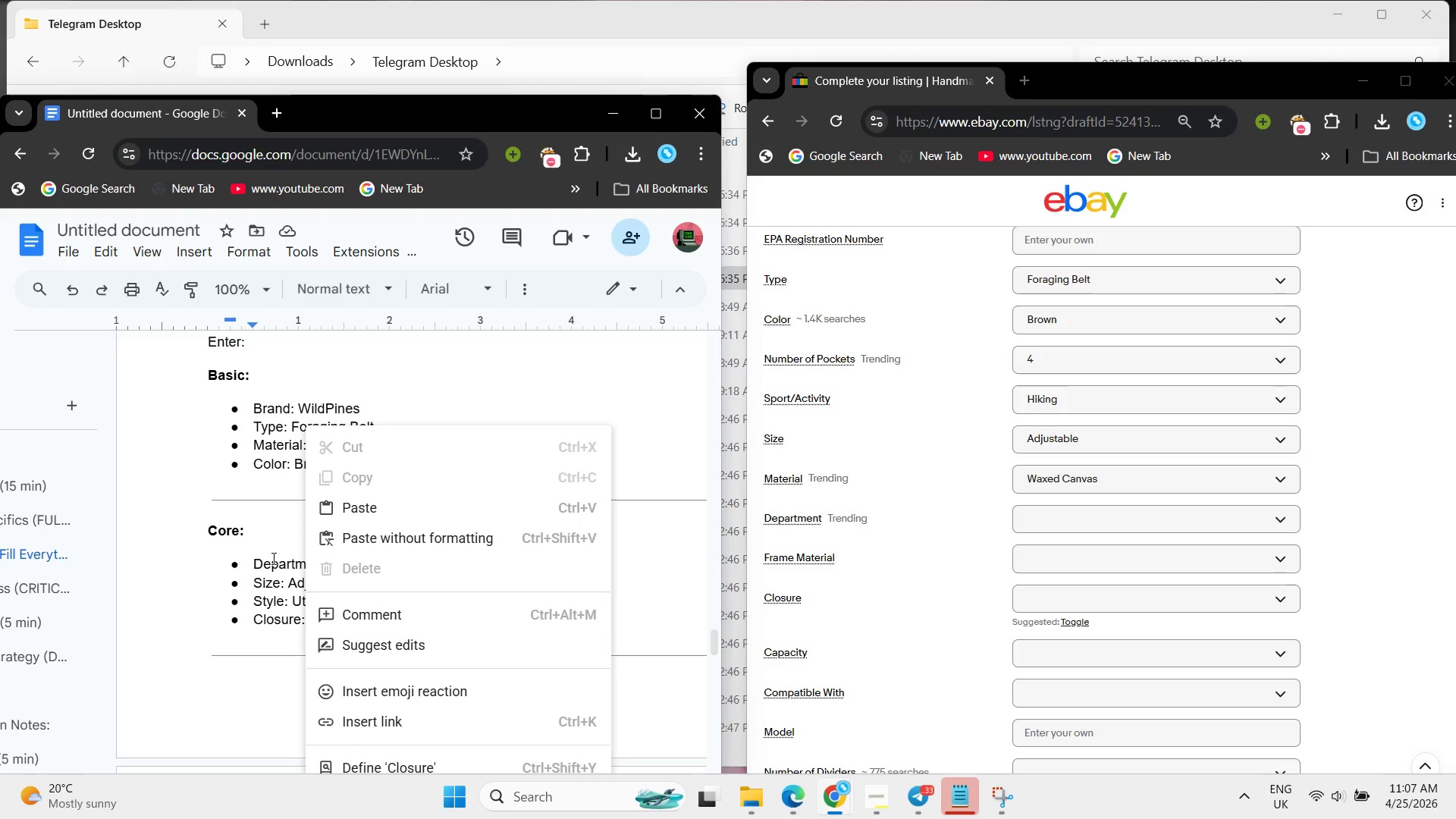 
left_click([271, 559])
 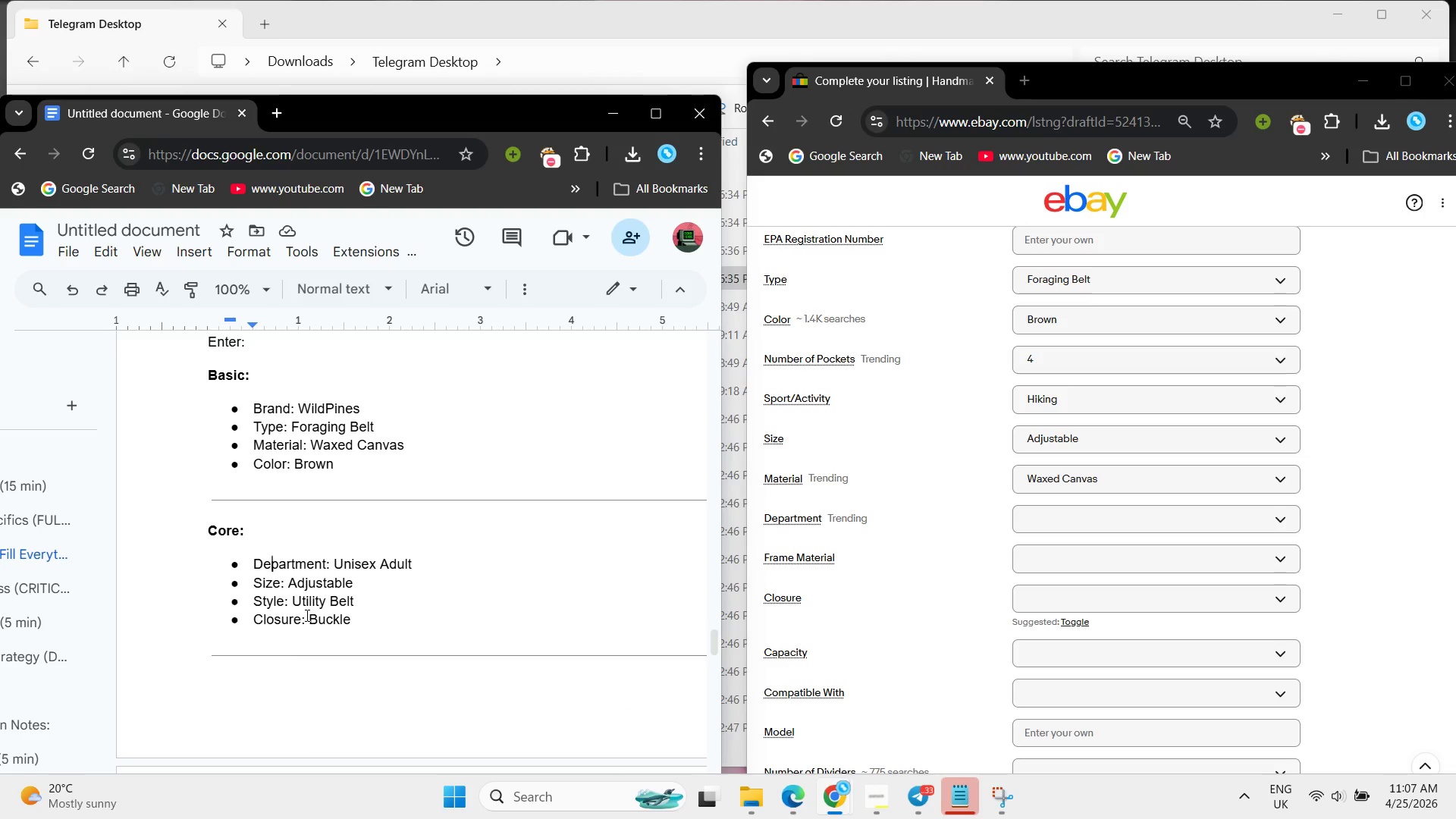 
left_click_drag(start_coordinate=[306, 615], to_coordinate=[353, 615])
 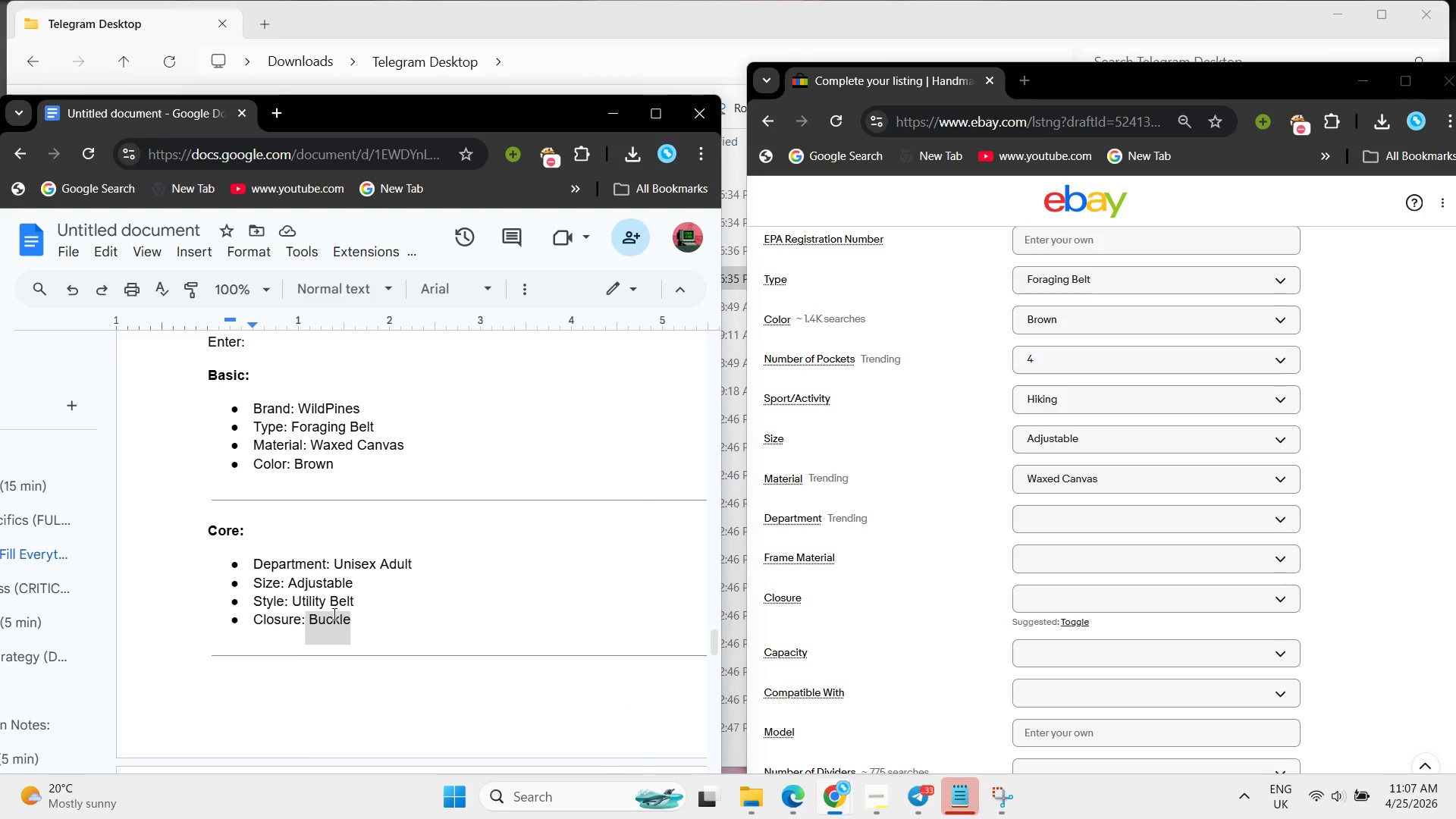 
right_click([333, 613])
 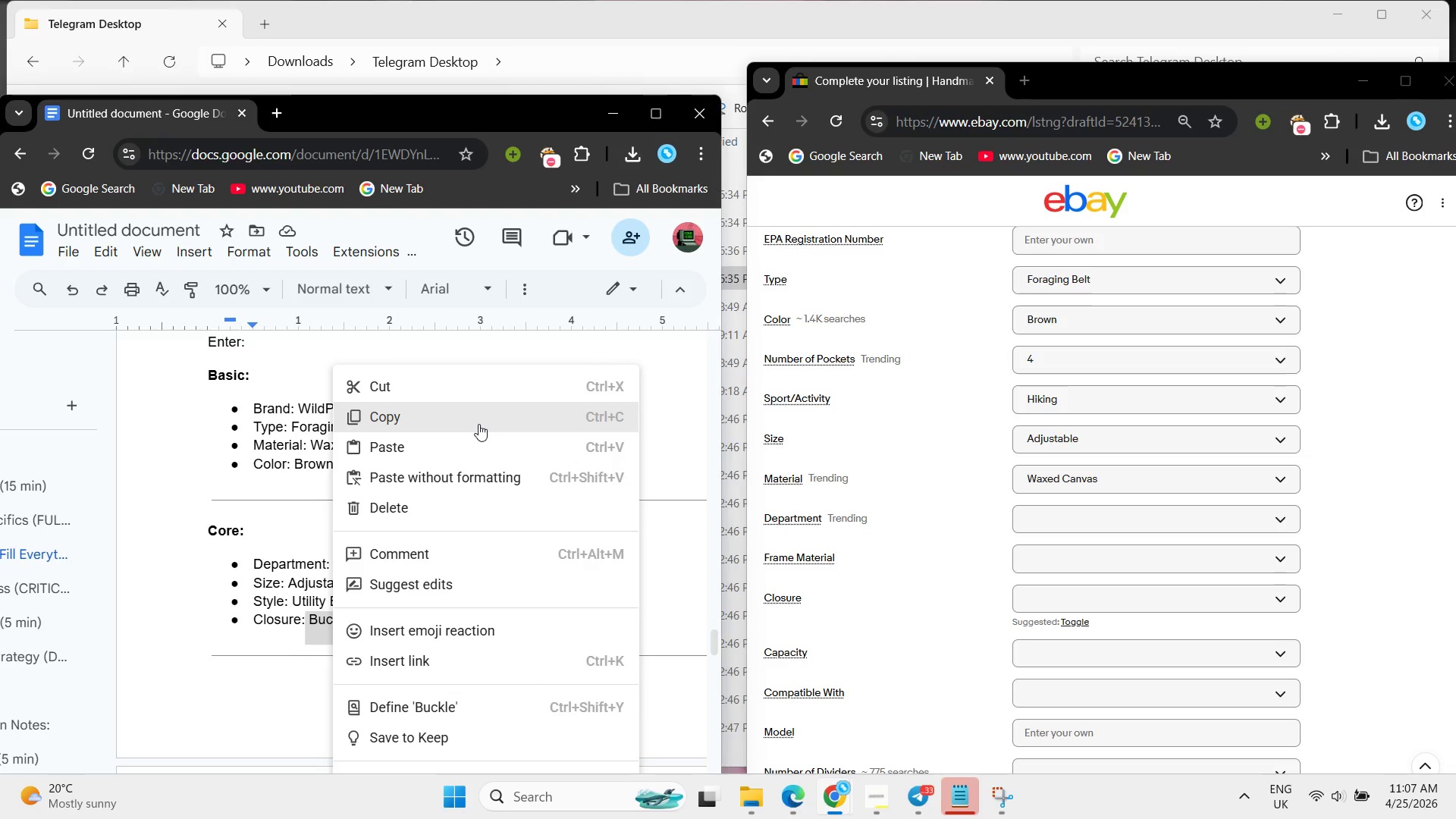 
left_click([479, 424])
 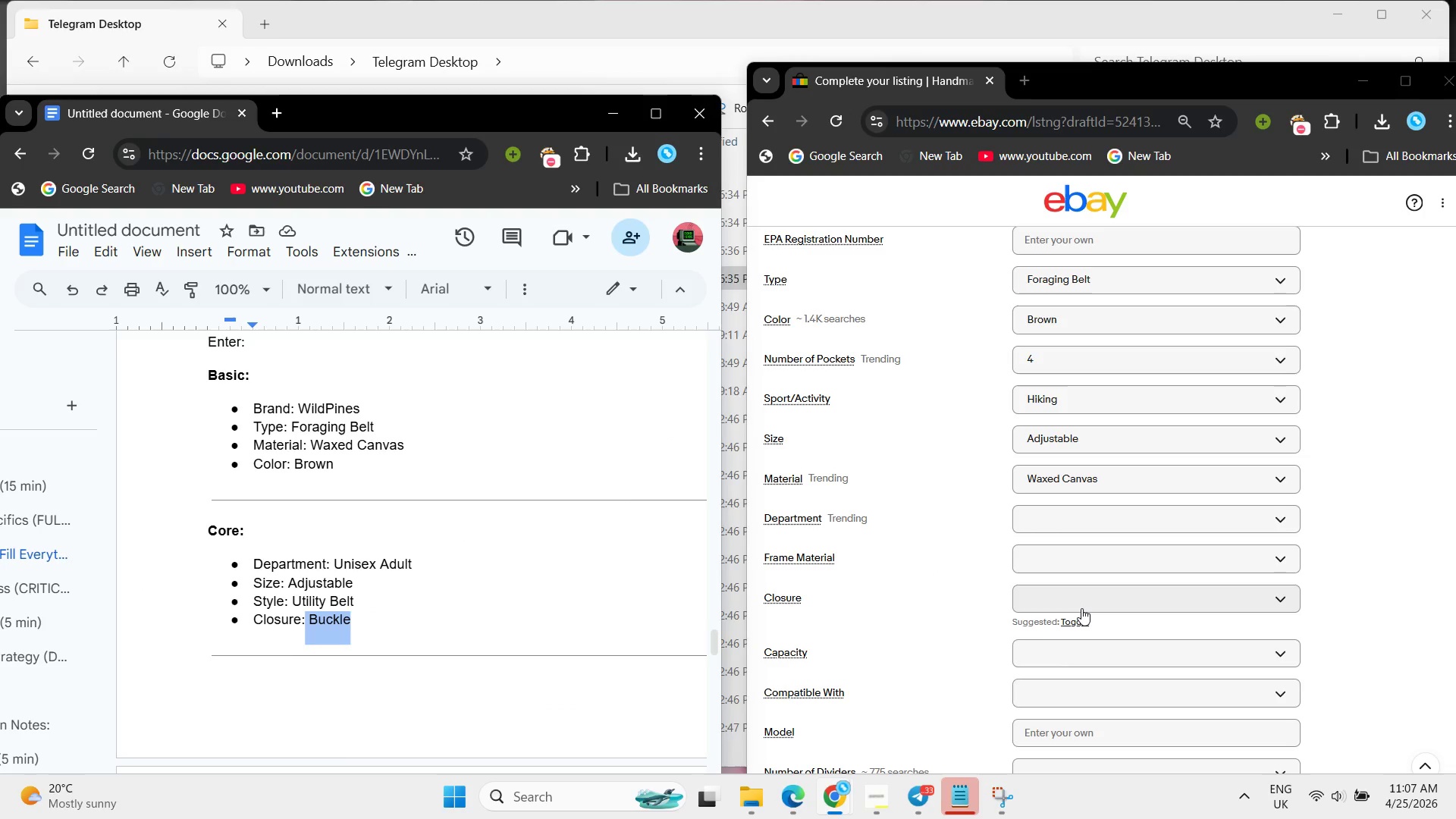 
left_click([1081, 608])
 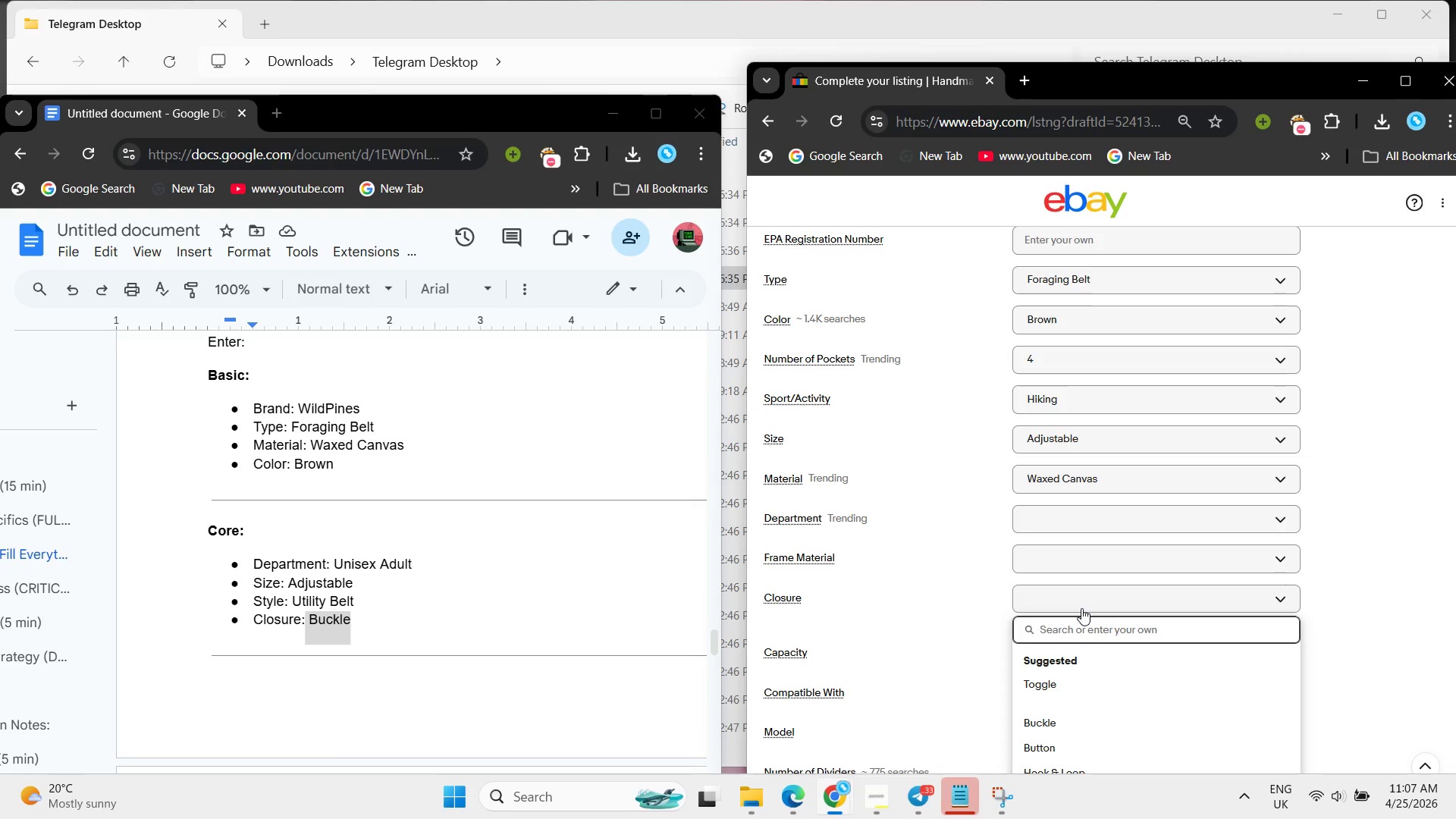 
key(Control+V)
 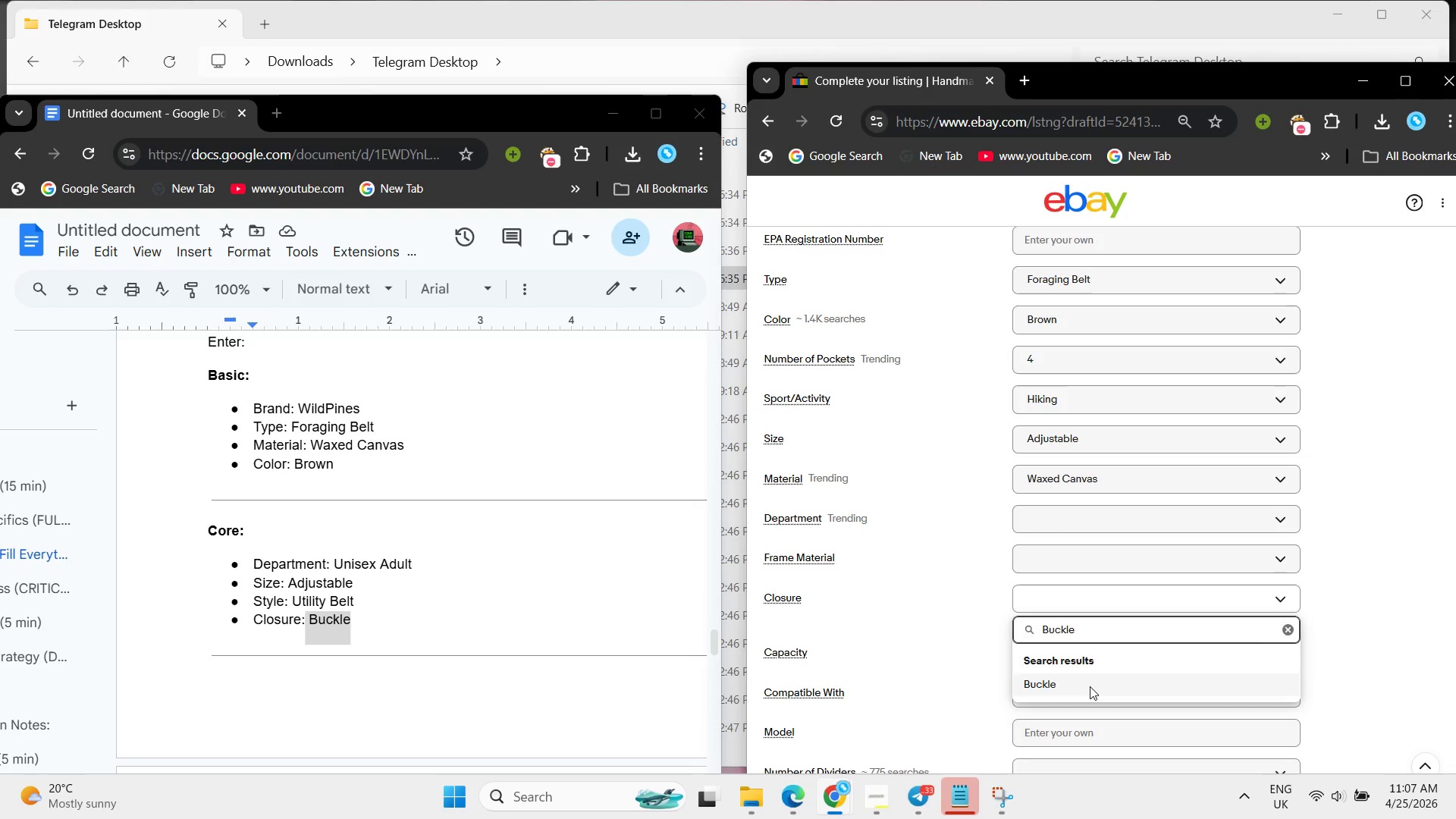 
left_click([1090, 686])
 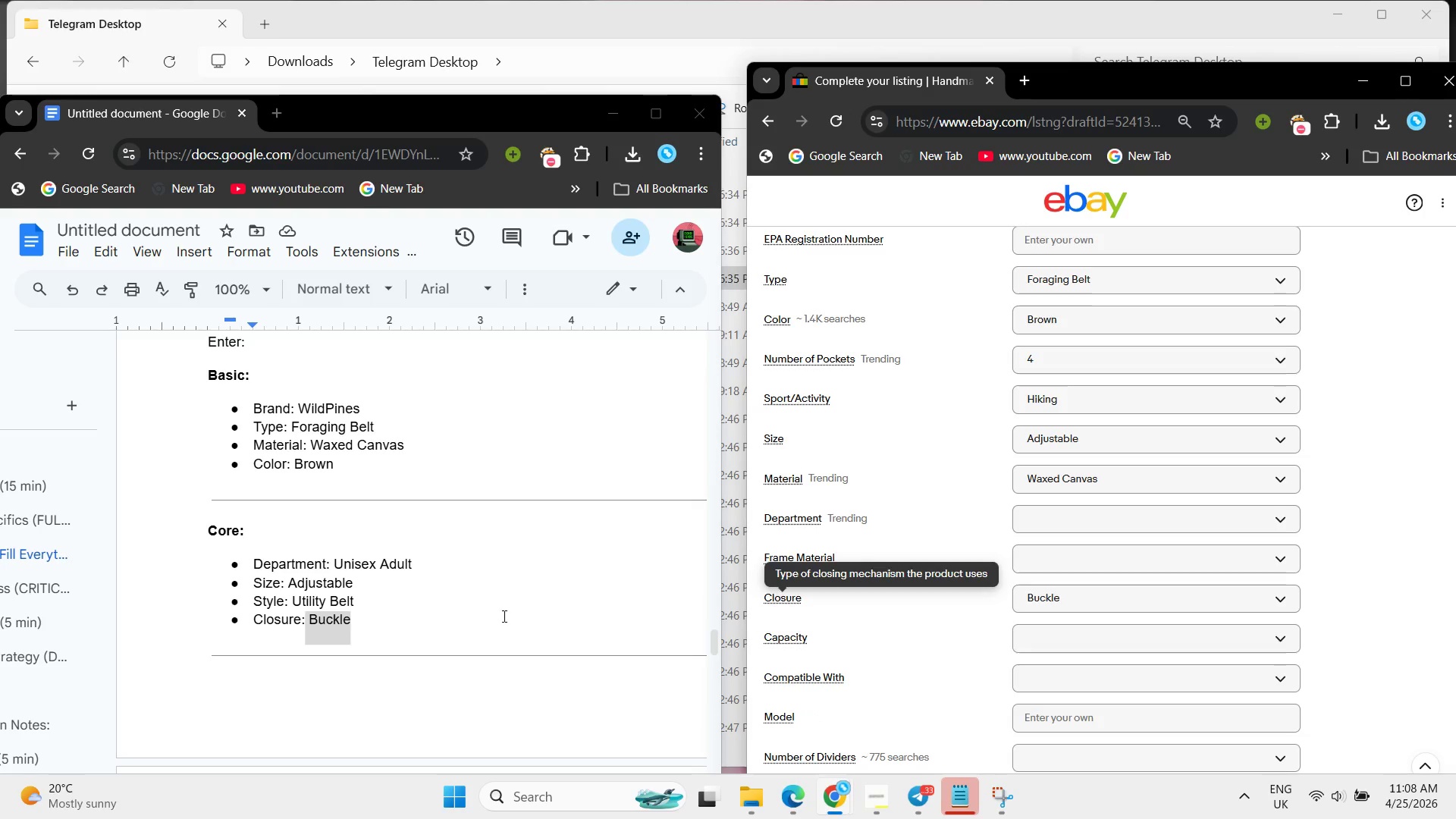 
left_click([502, 616])
 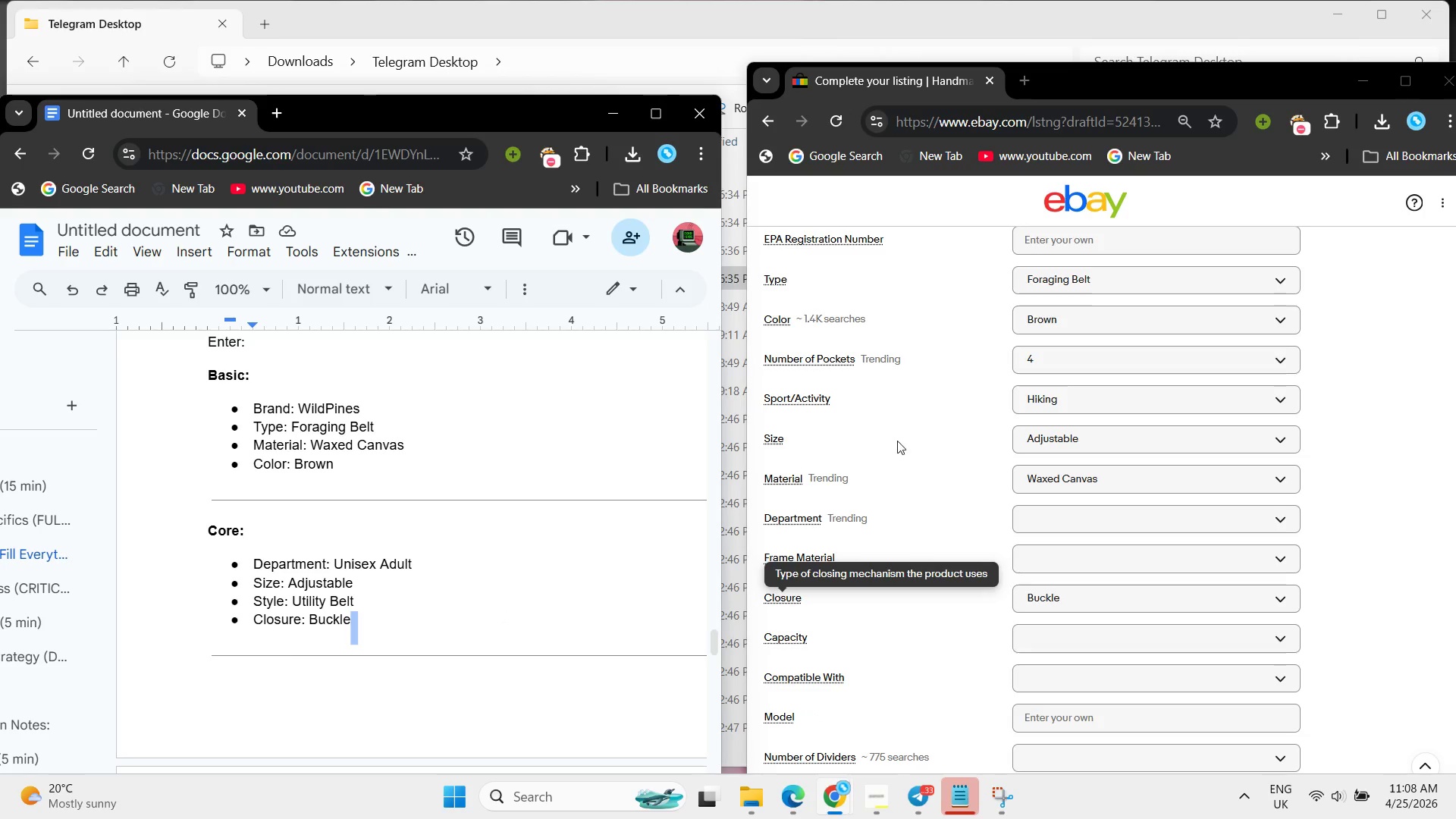 
scroll: coordinate [905, 421], scroll_direction: down, amount: 3.0
 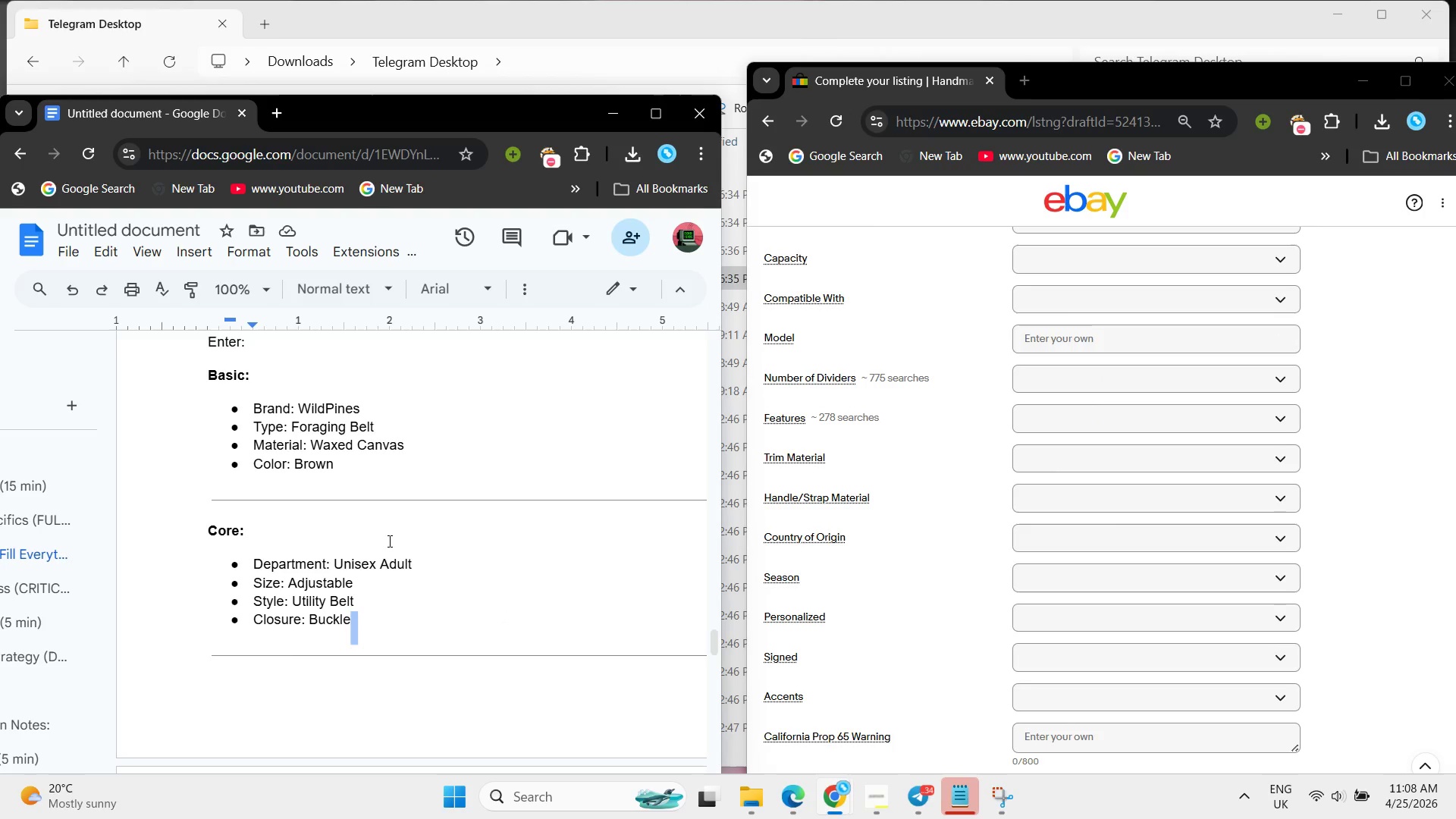 
left_click([388, 541])
 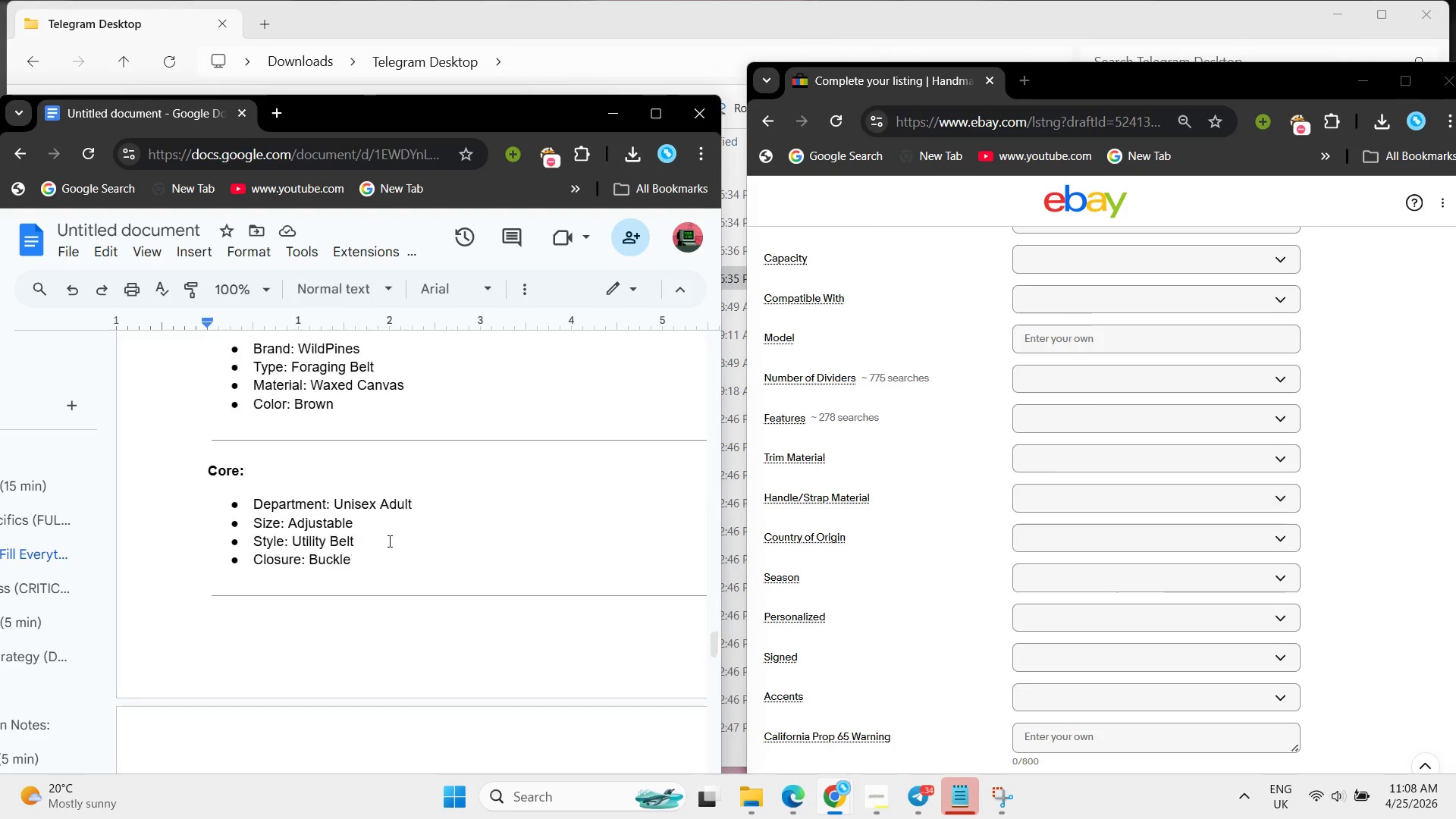 
left_click([388, 541])
 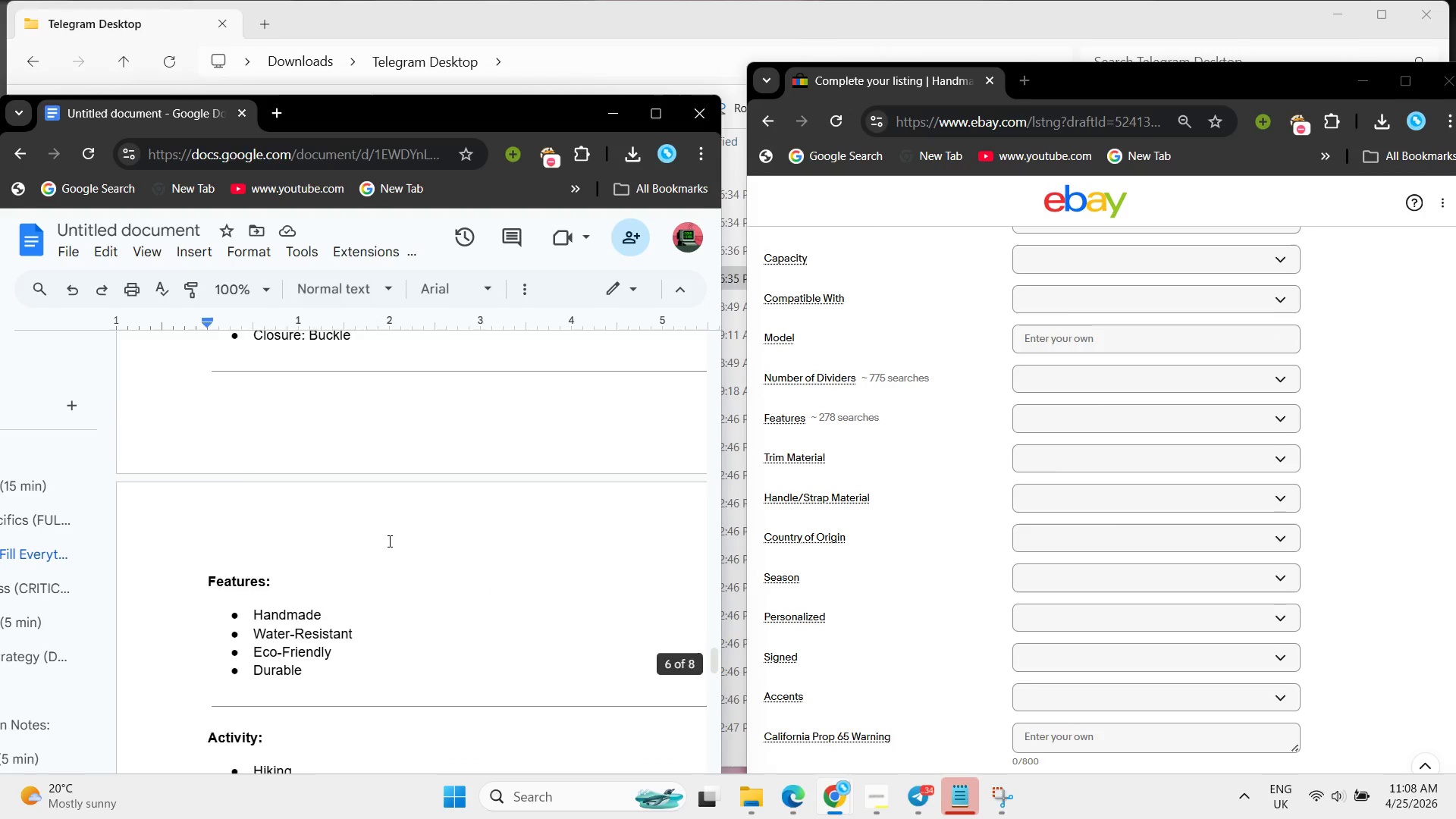 
scroll: coordinate [388, 541], scroll_direction: down, amount: 8.0
 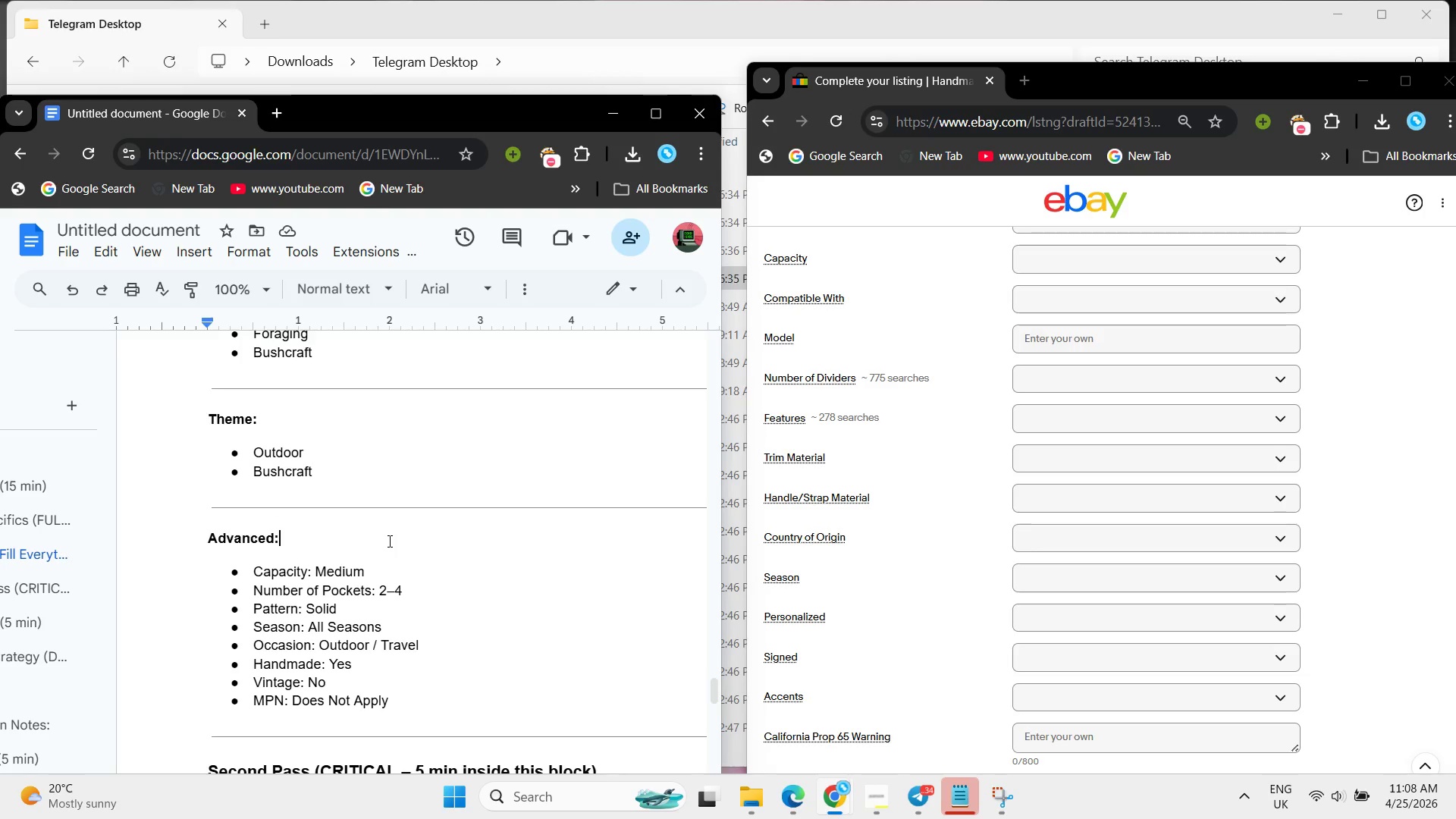 
left_click([388, 541])
 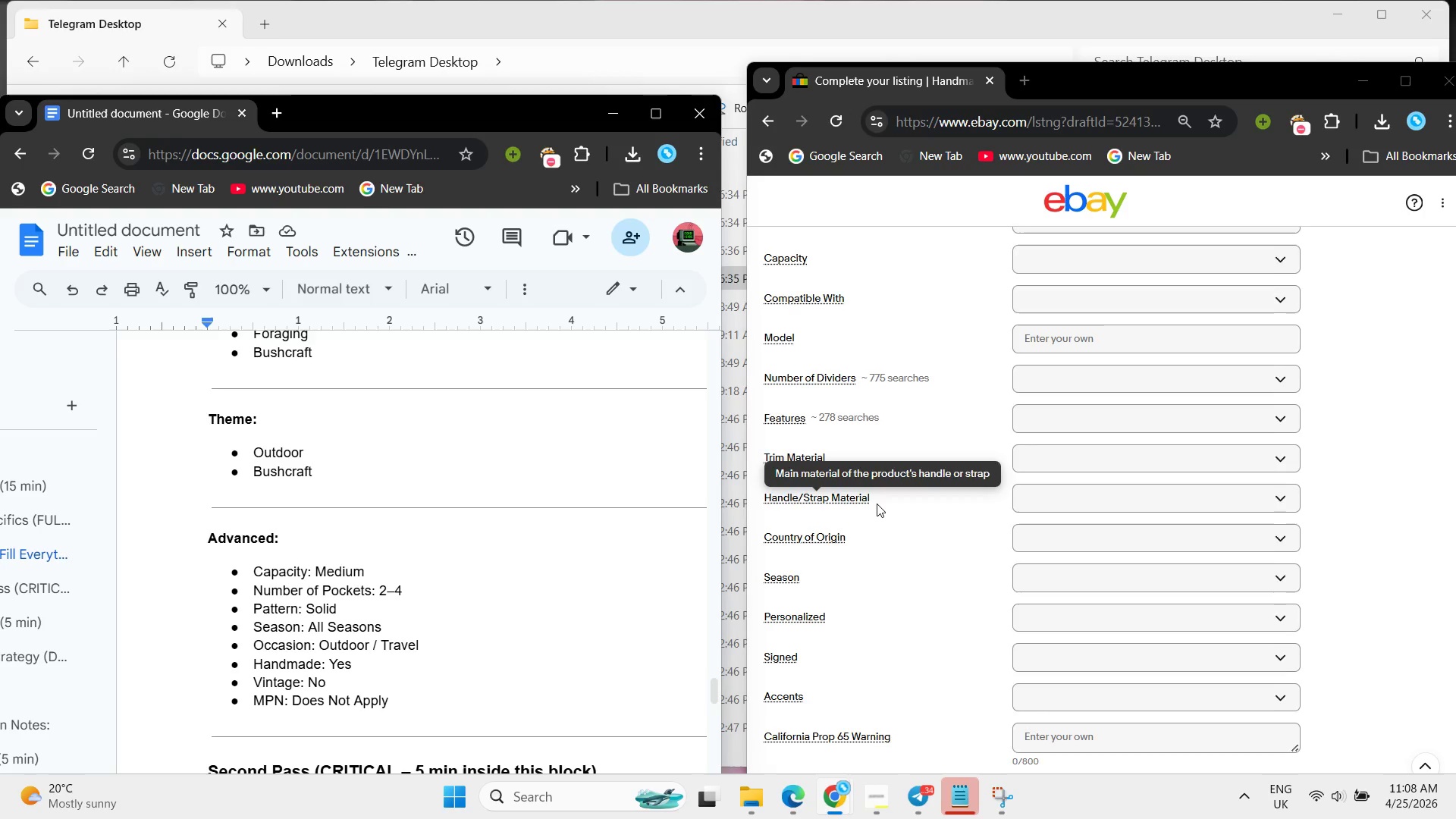 
scroll: coordinate [877, 504], scroll_direction: none, amount: 0.0
 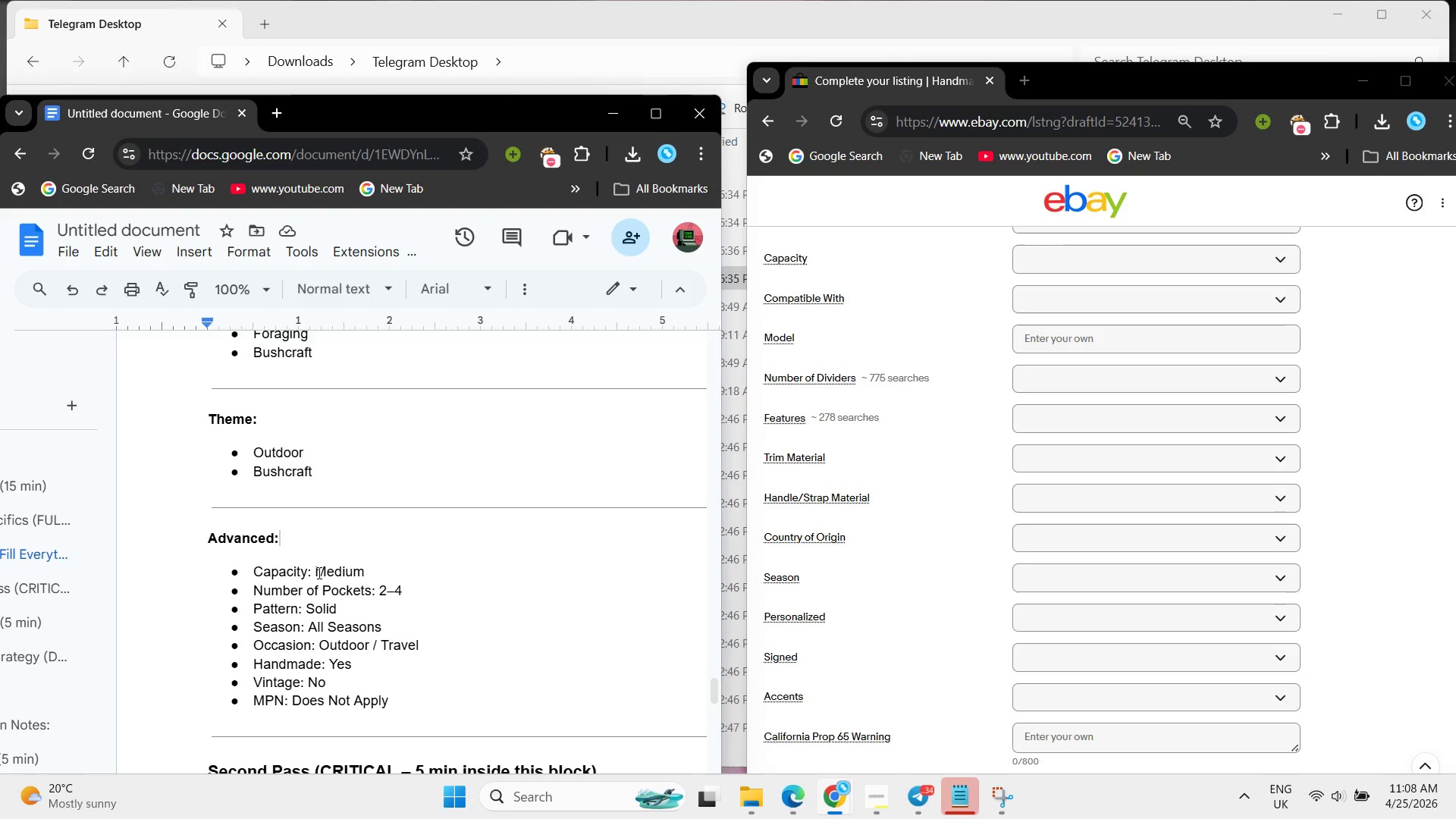 
left_click_drag(start_coordinate=[315, 566], to_coordinate=[375, 579])
 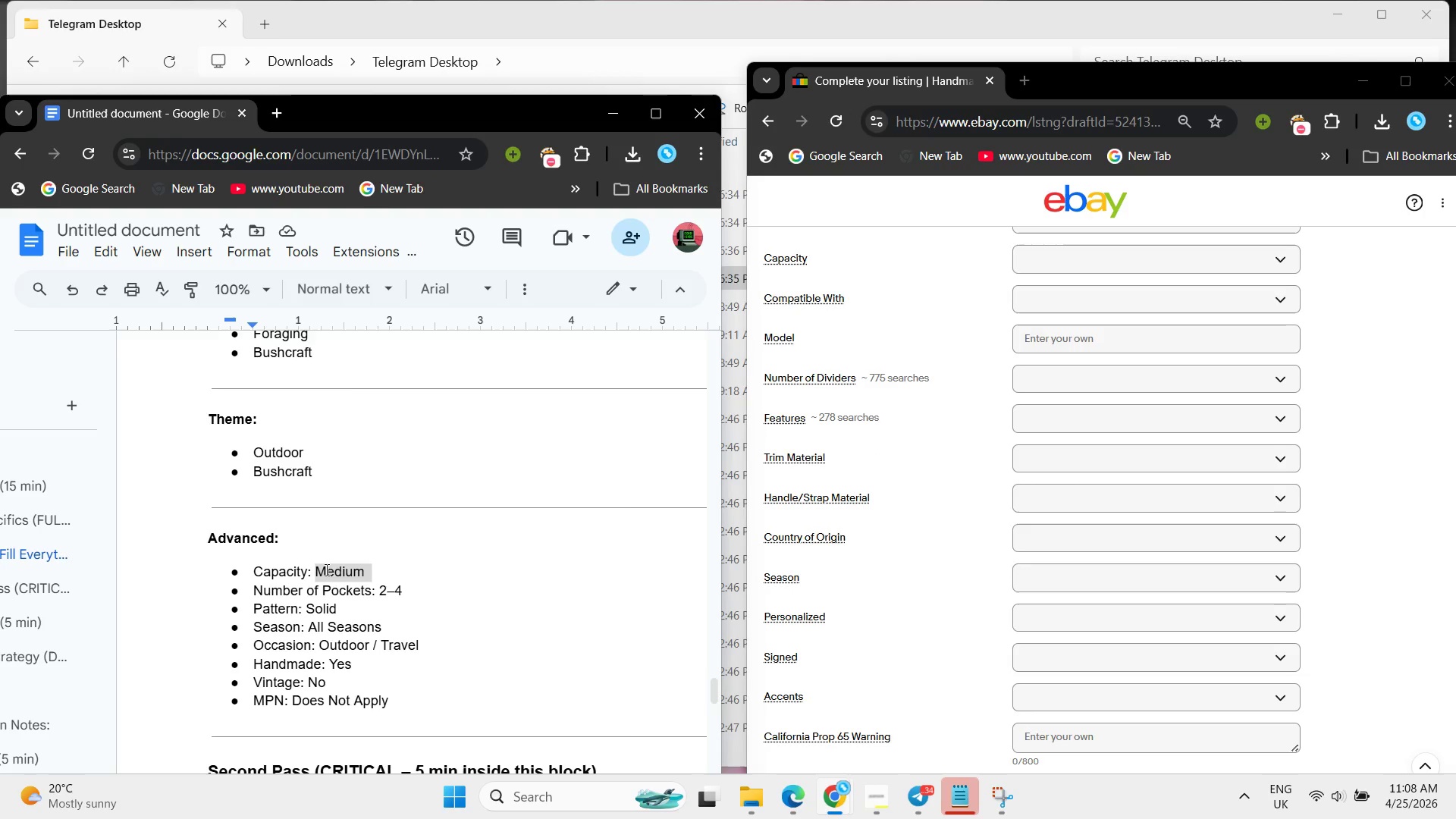 
right_click([325, 570])
 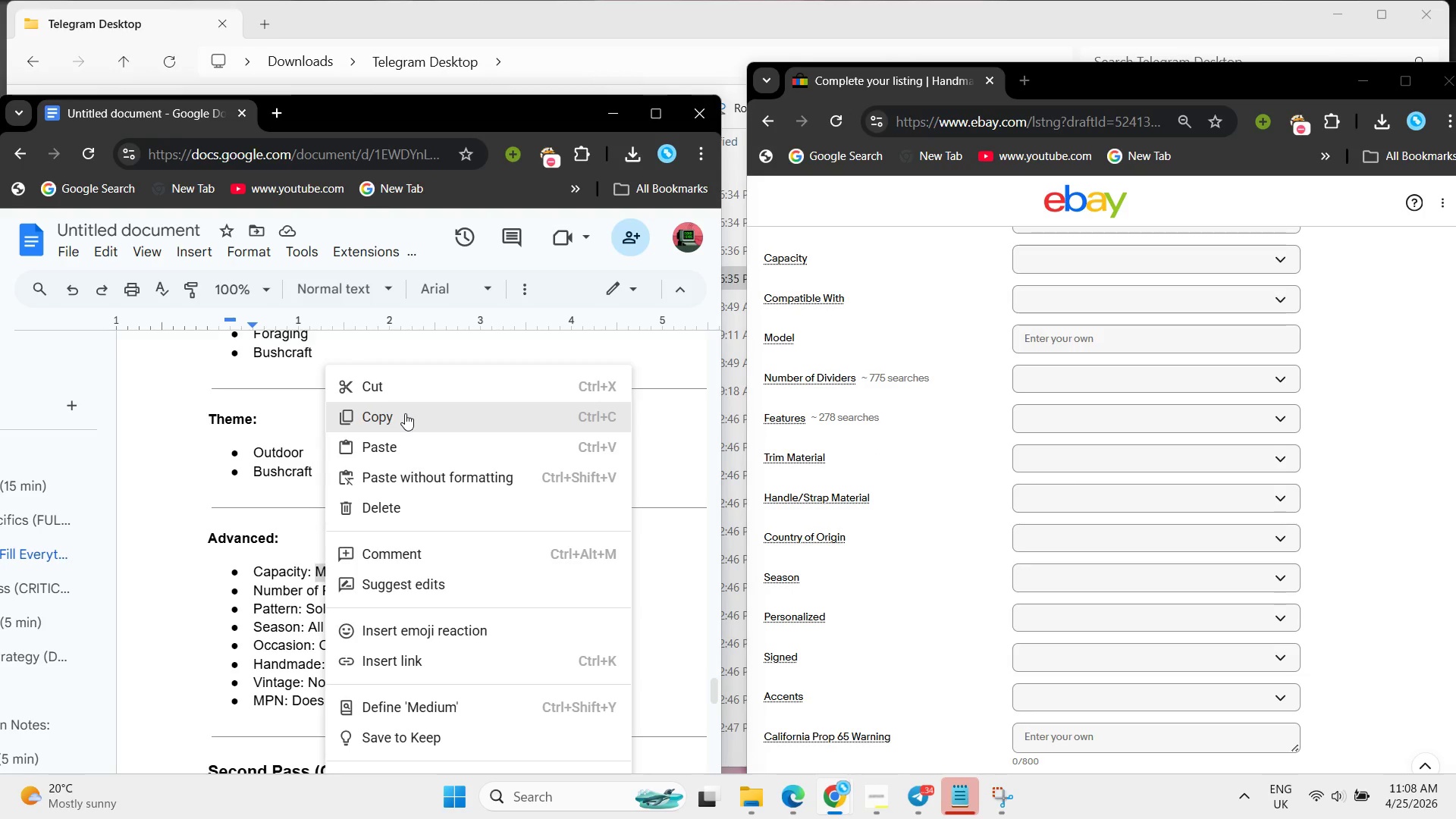 
left_click([405, 413])
 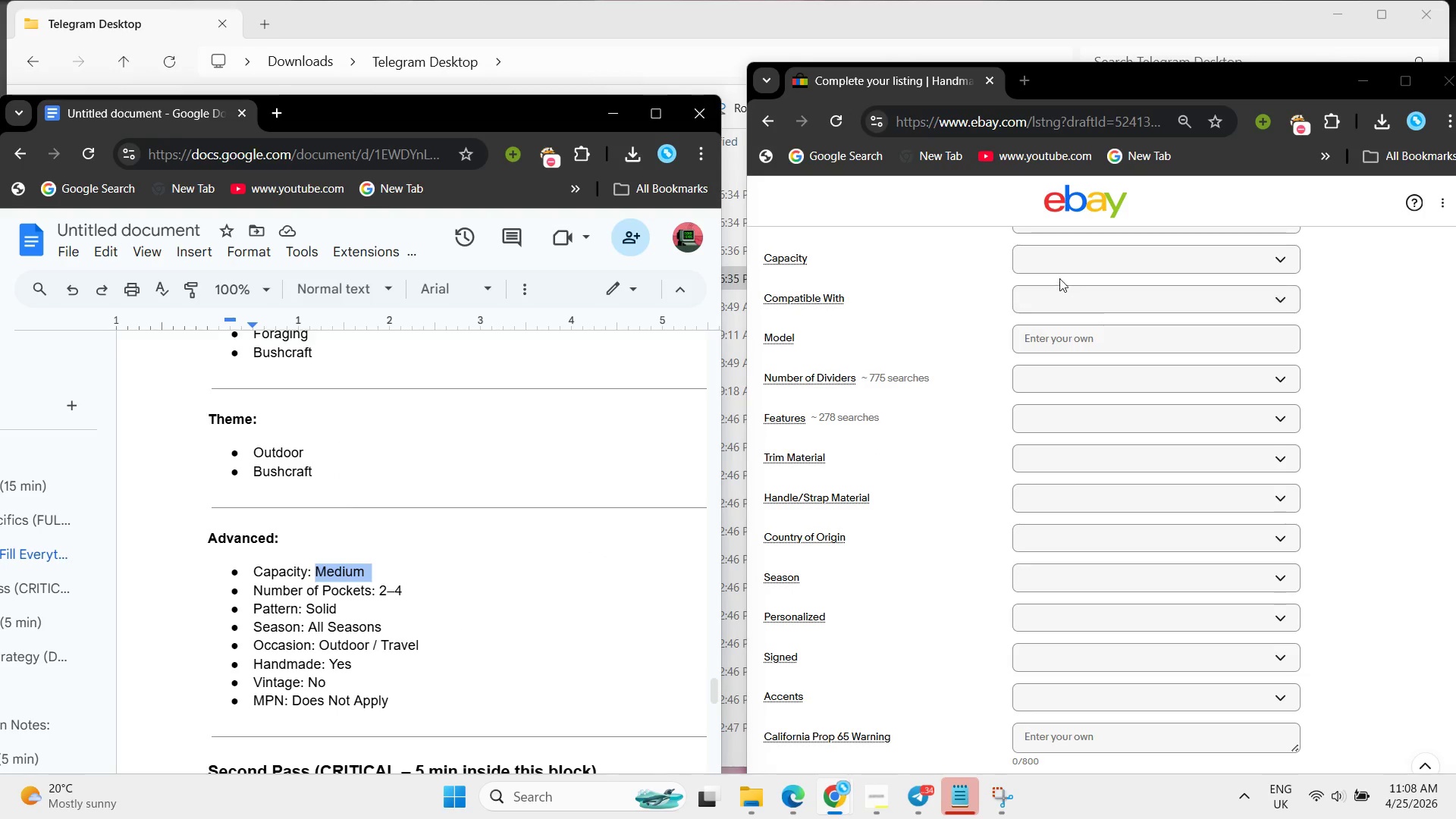 
left_click([1053, 264])
 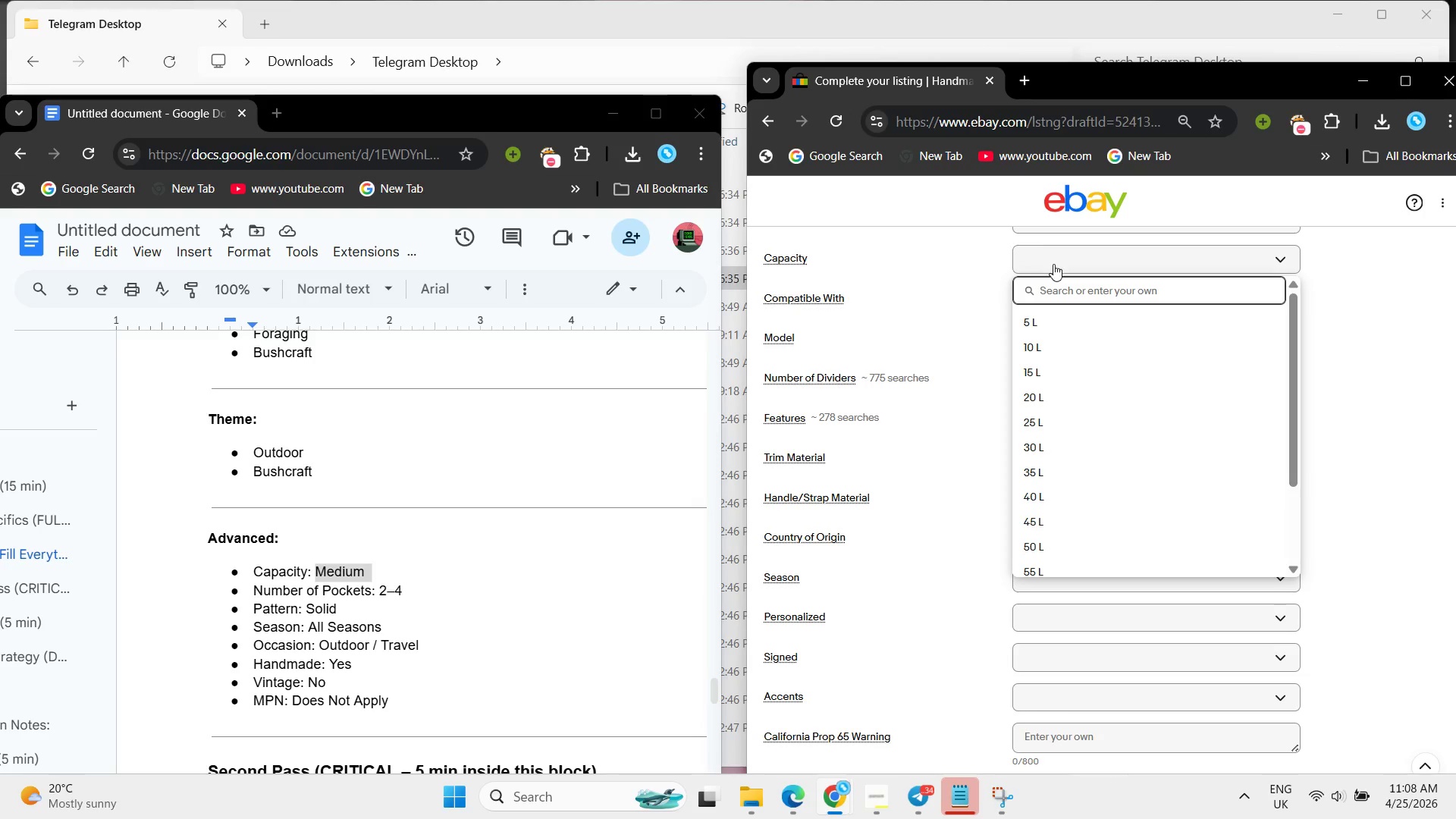 
key(Control+V)
 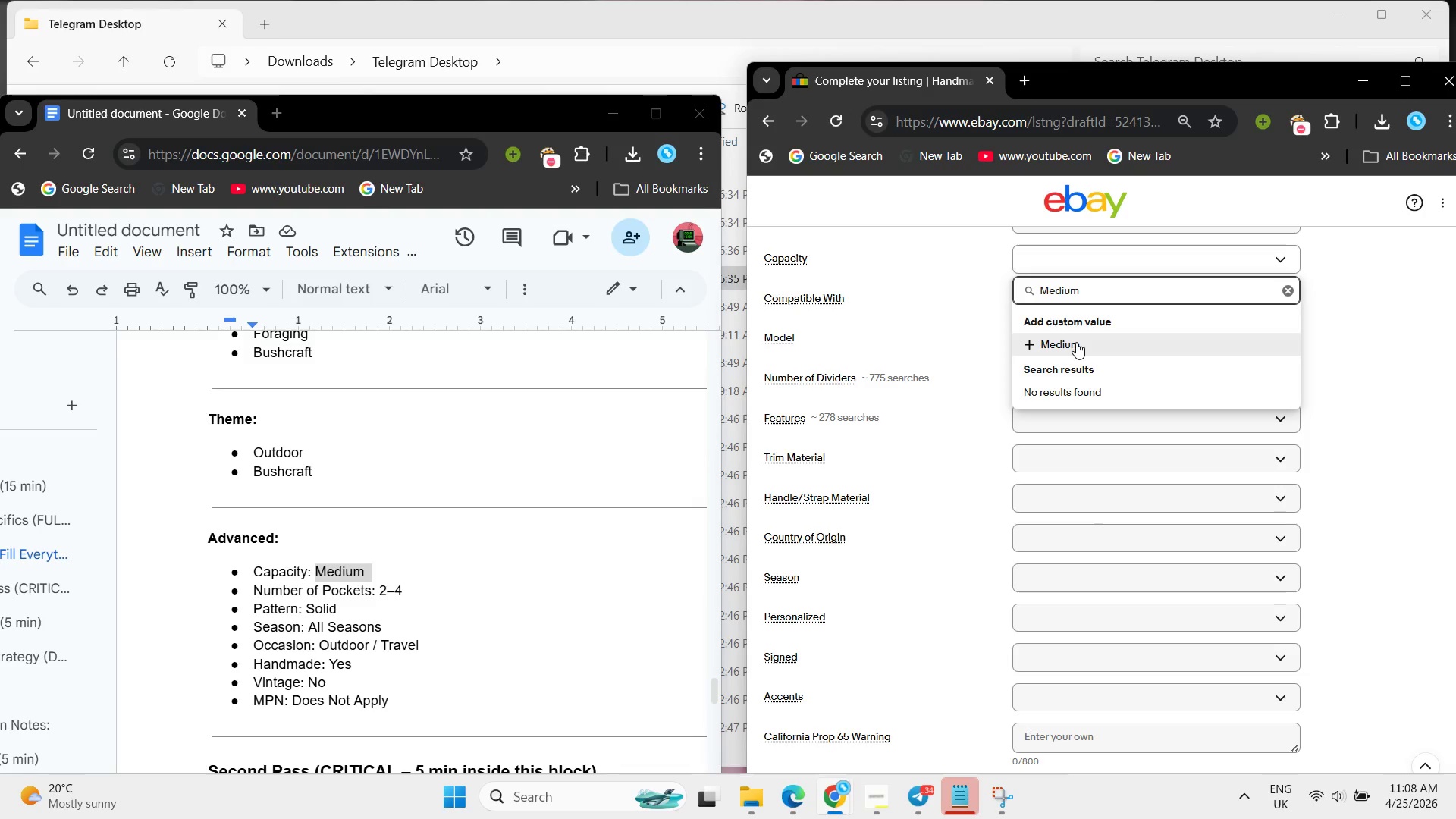 
left_click([1076, 342])
 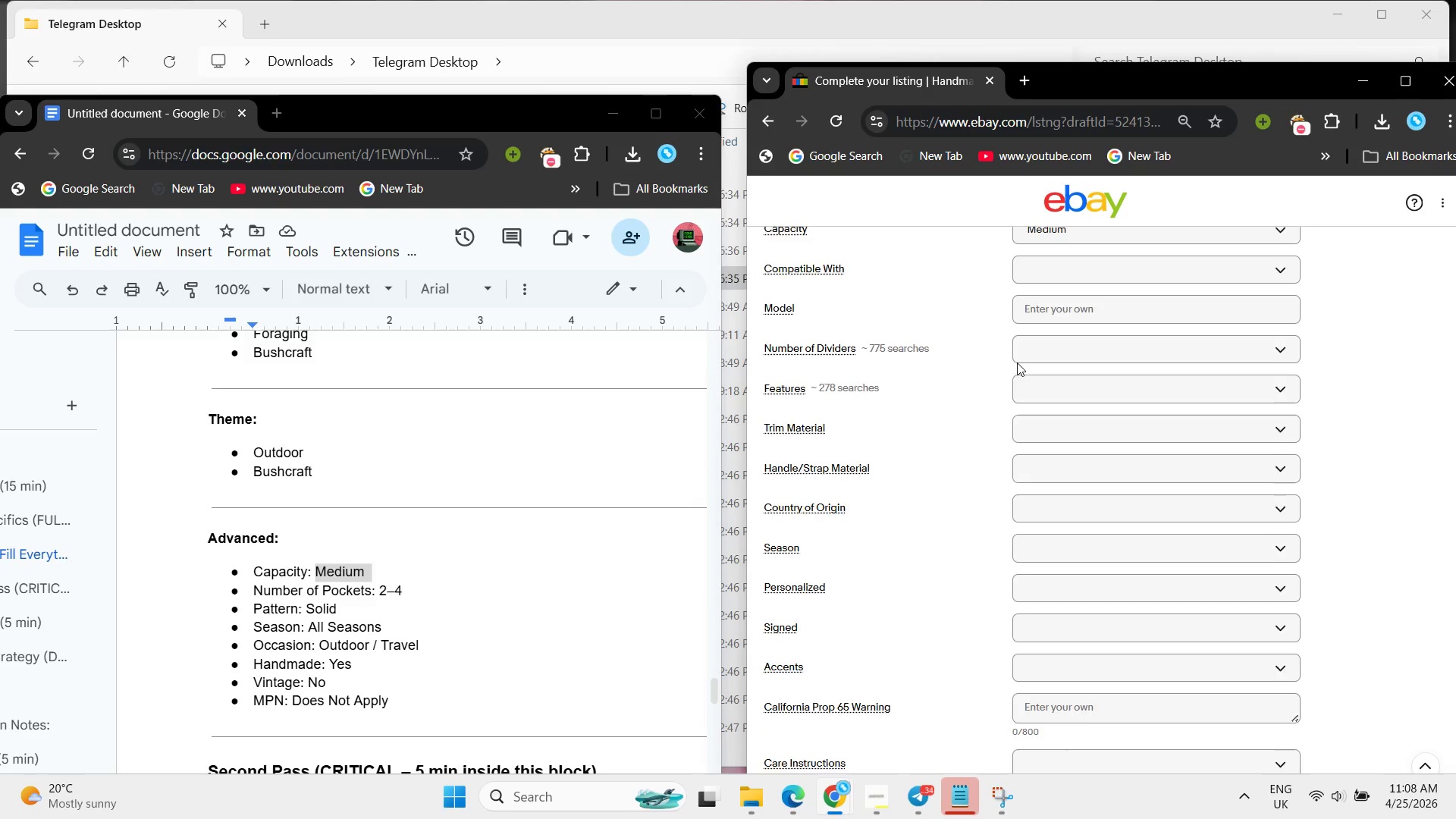 
scroll: coordinate [1017, 362], scroll_direction: none, amount: 0.0
 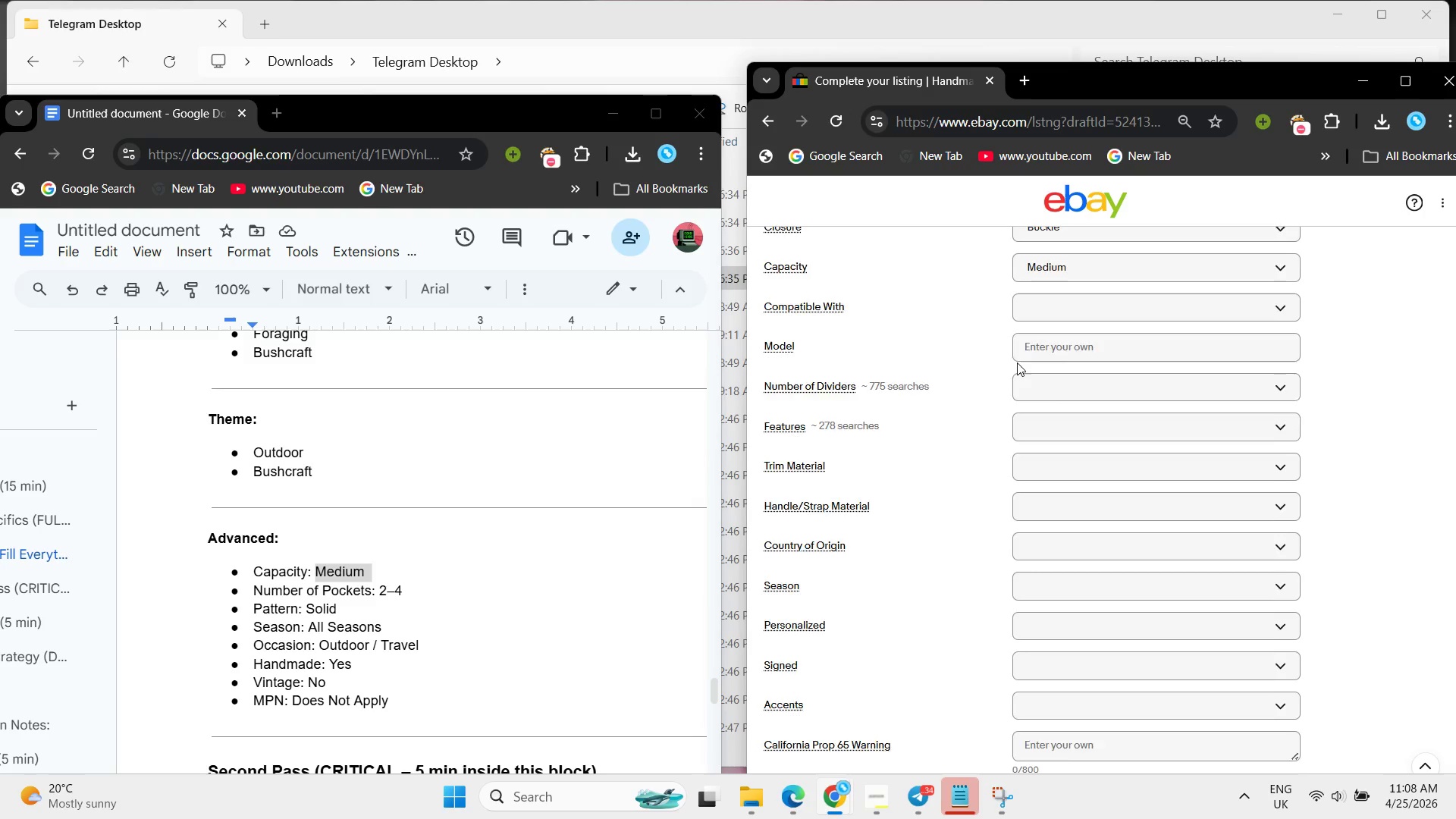 
scroll: coordinate [1017, 362], scroll_direction: up, amount: 2.0
 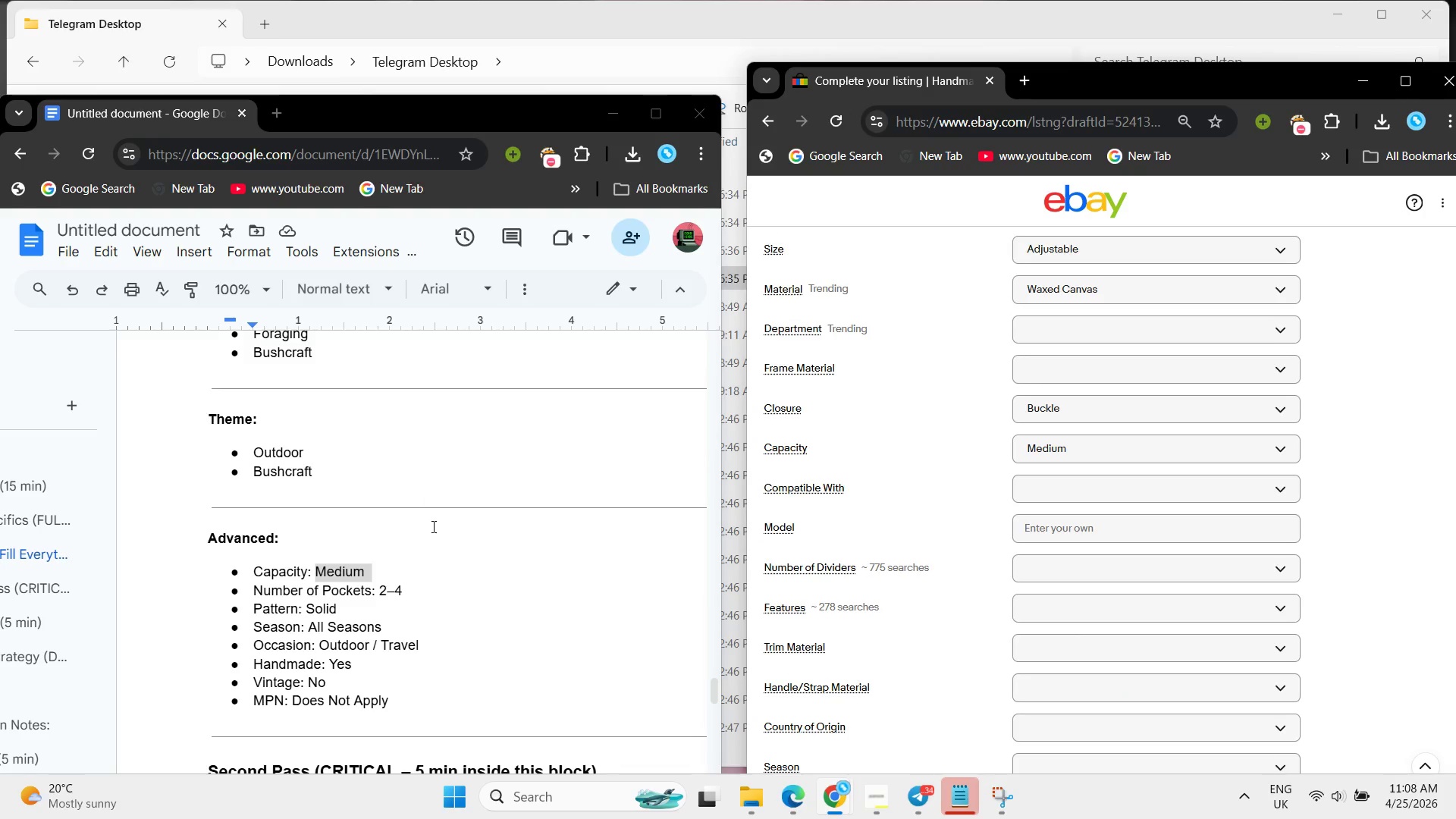 
left_click([384, 604])
 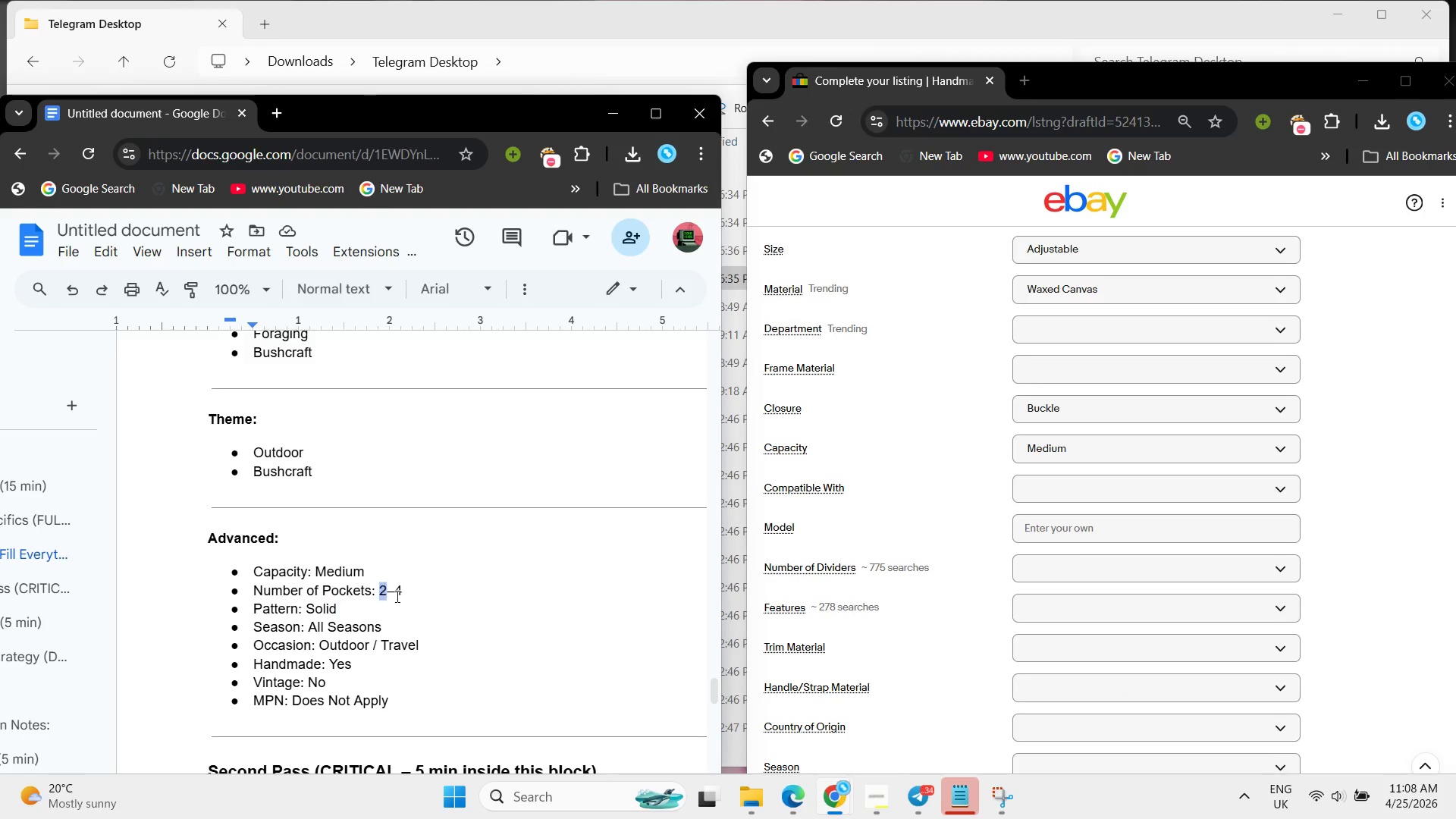 
left_click_drag(start_coordinate=[380, 592], to_coordinate=[406, 596])
 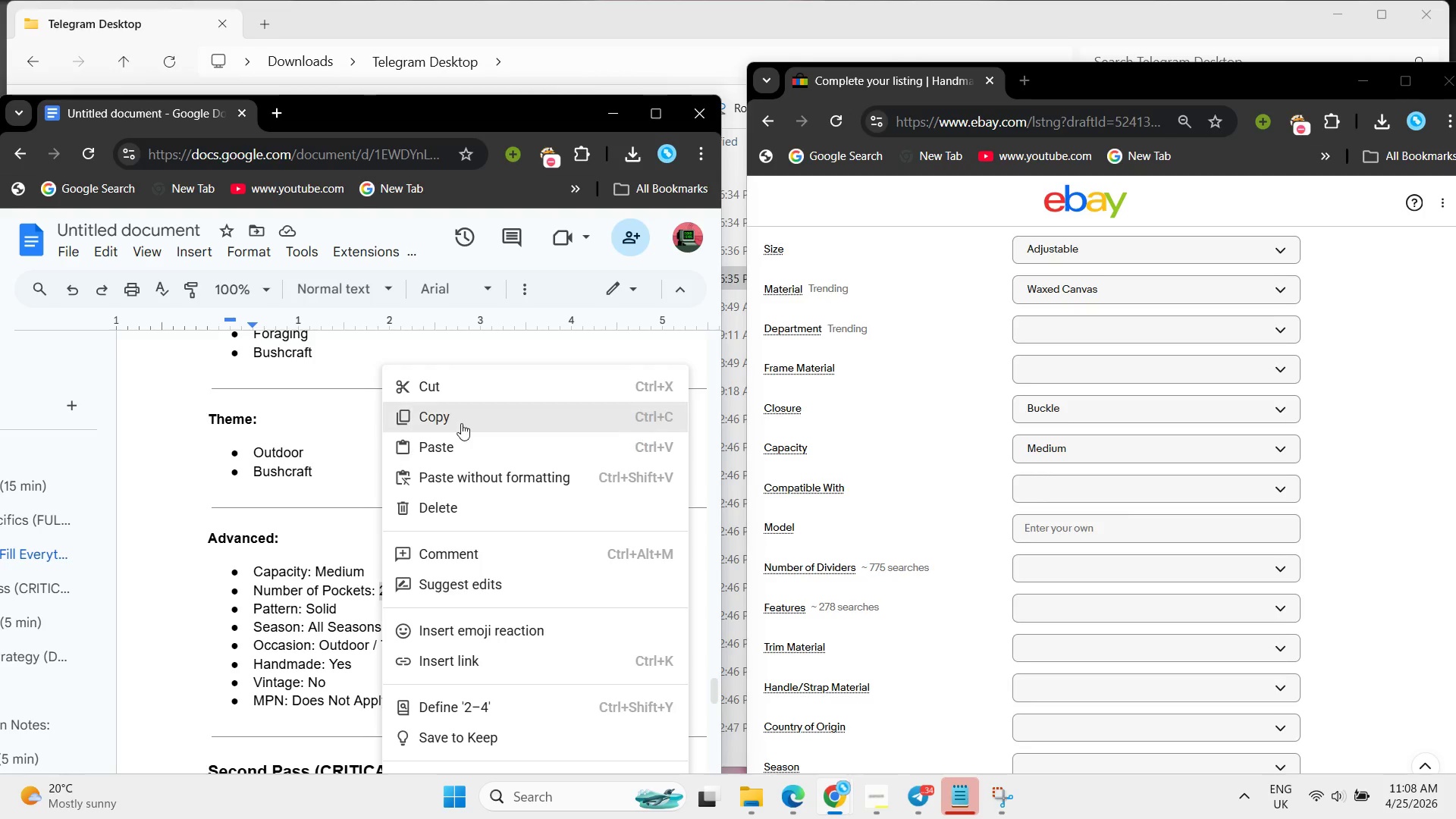 
left_click([461, 422])
 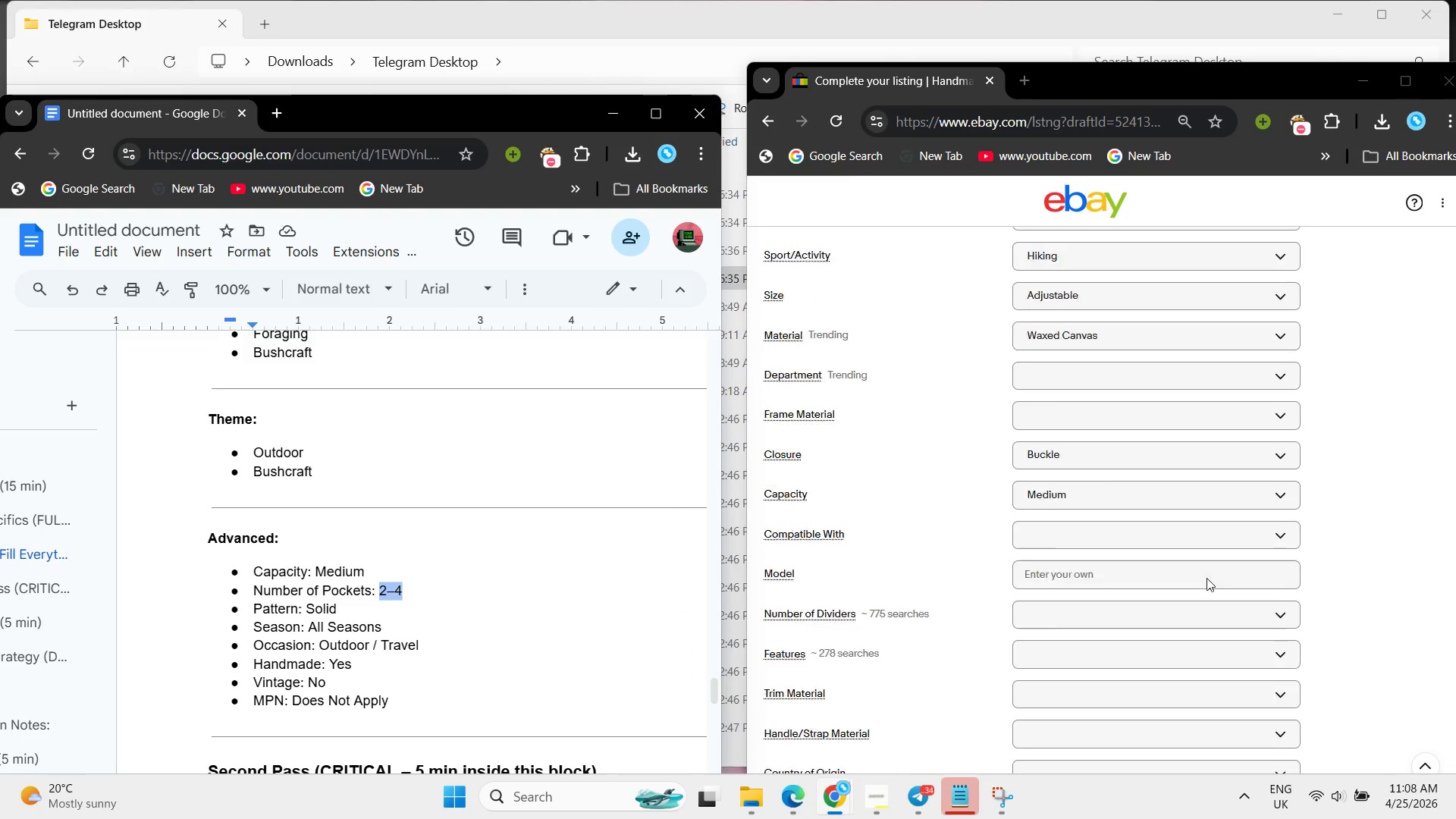 
scroll: coordinate [1207, 578], scroll_direction: up, amount: 3.0
 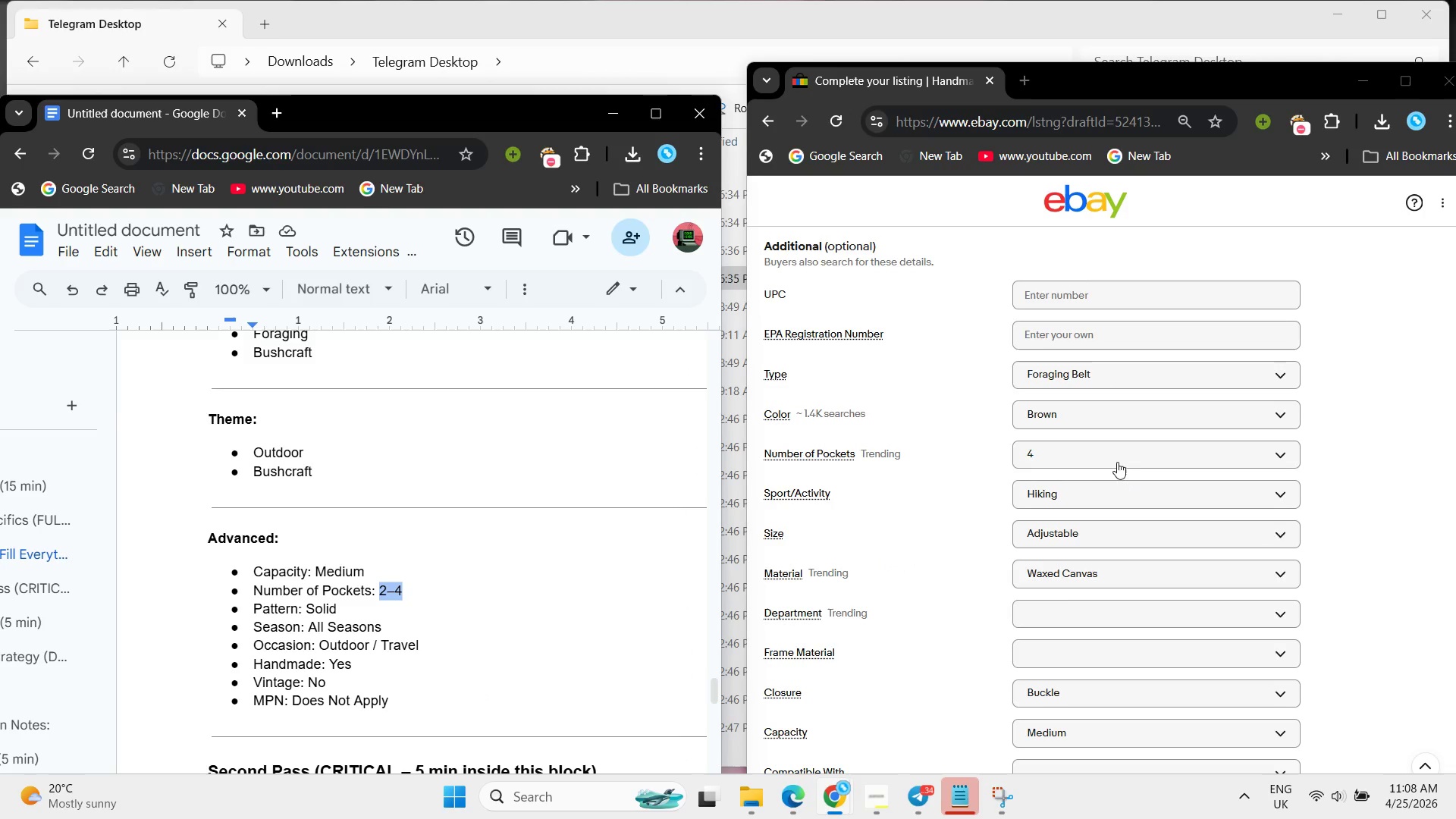 
left_click([1115, 457])
 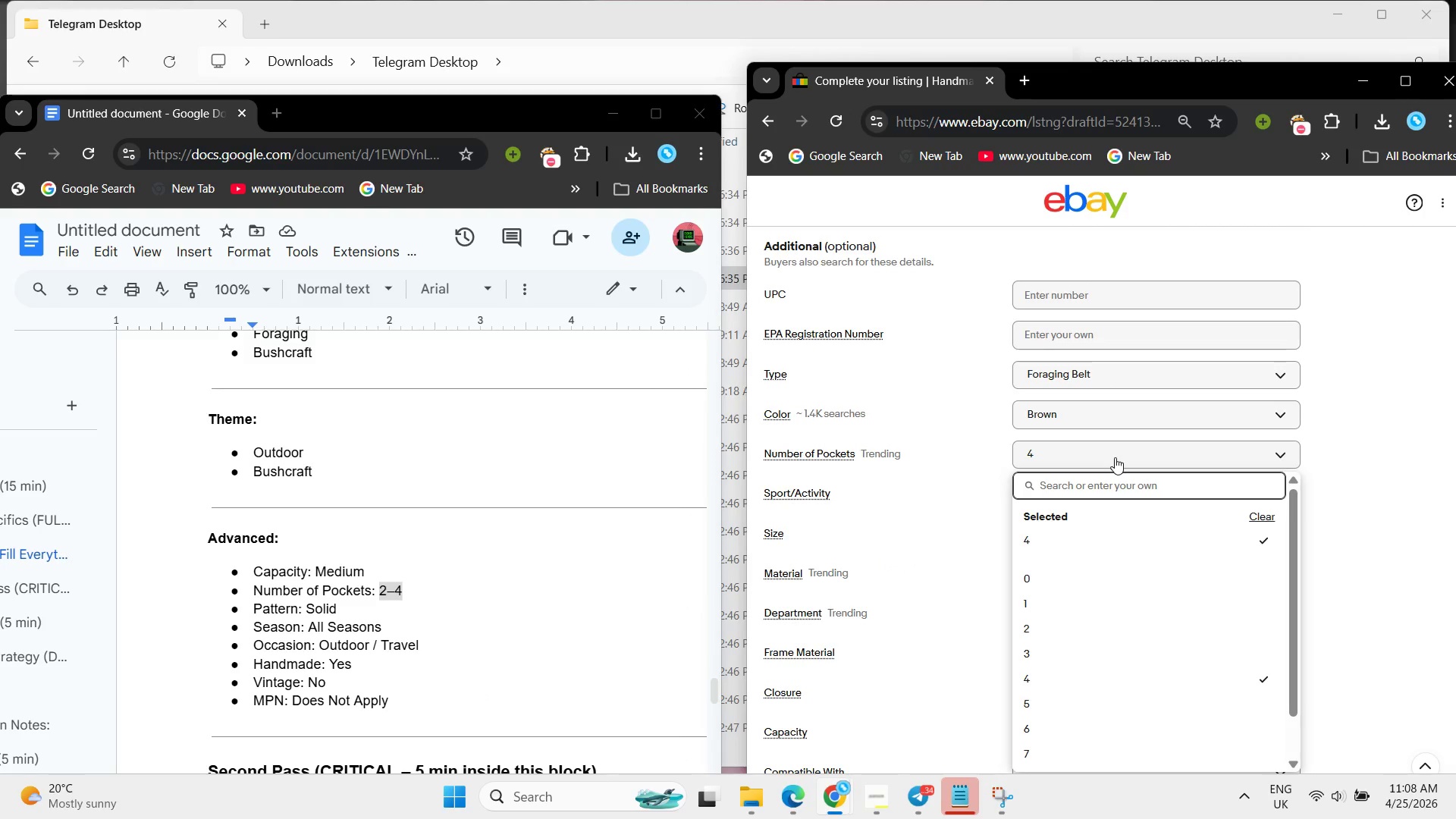 
hold_key(key=ControlLeft, duration=0.66)
 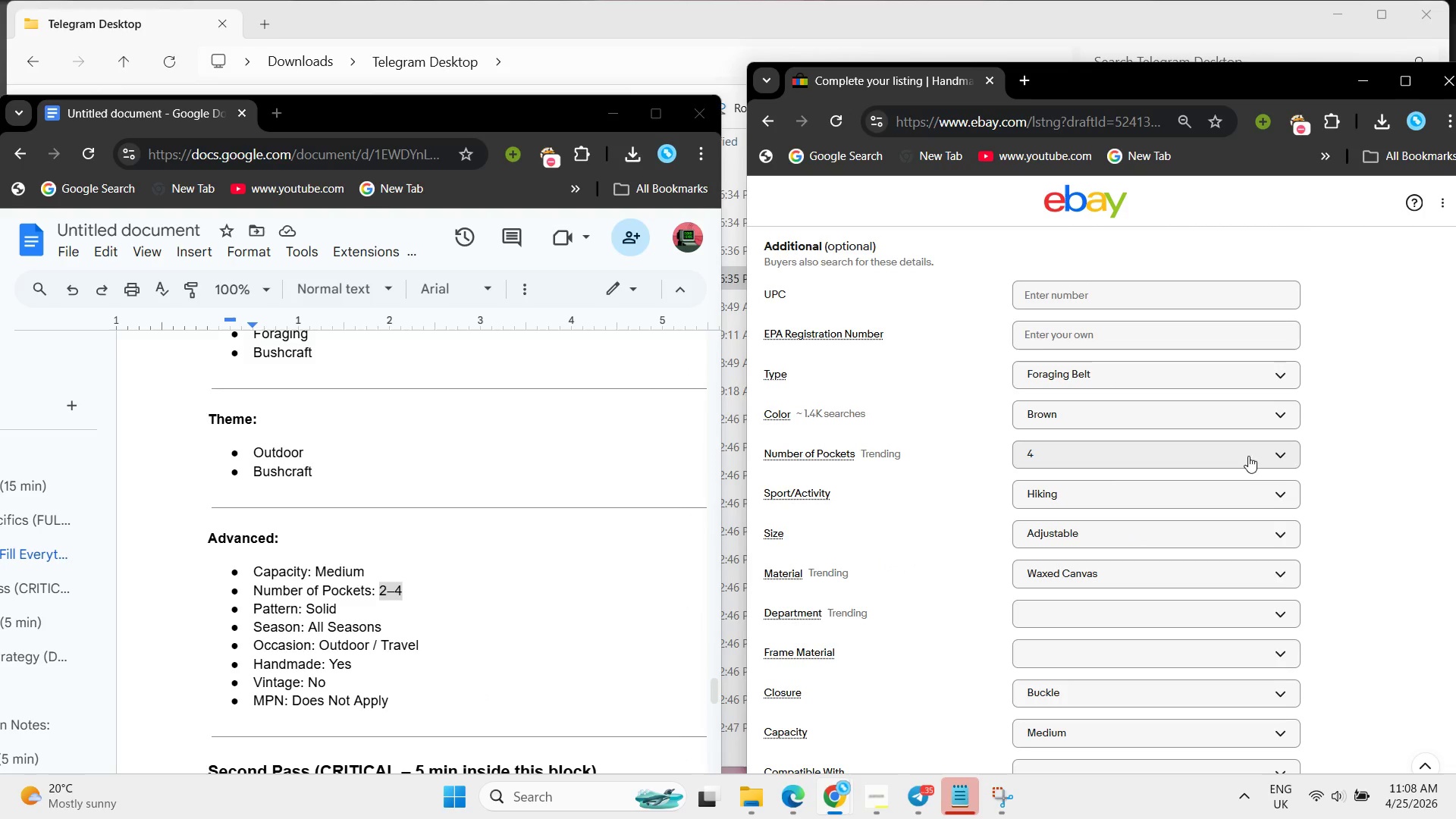 
key(V)
 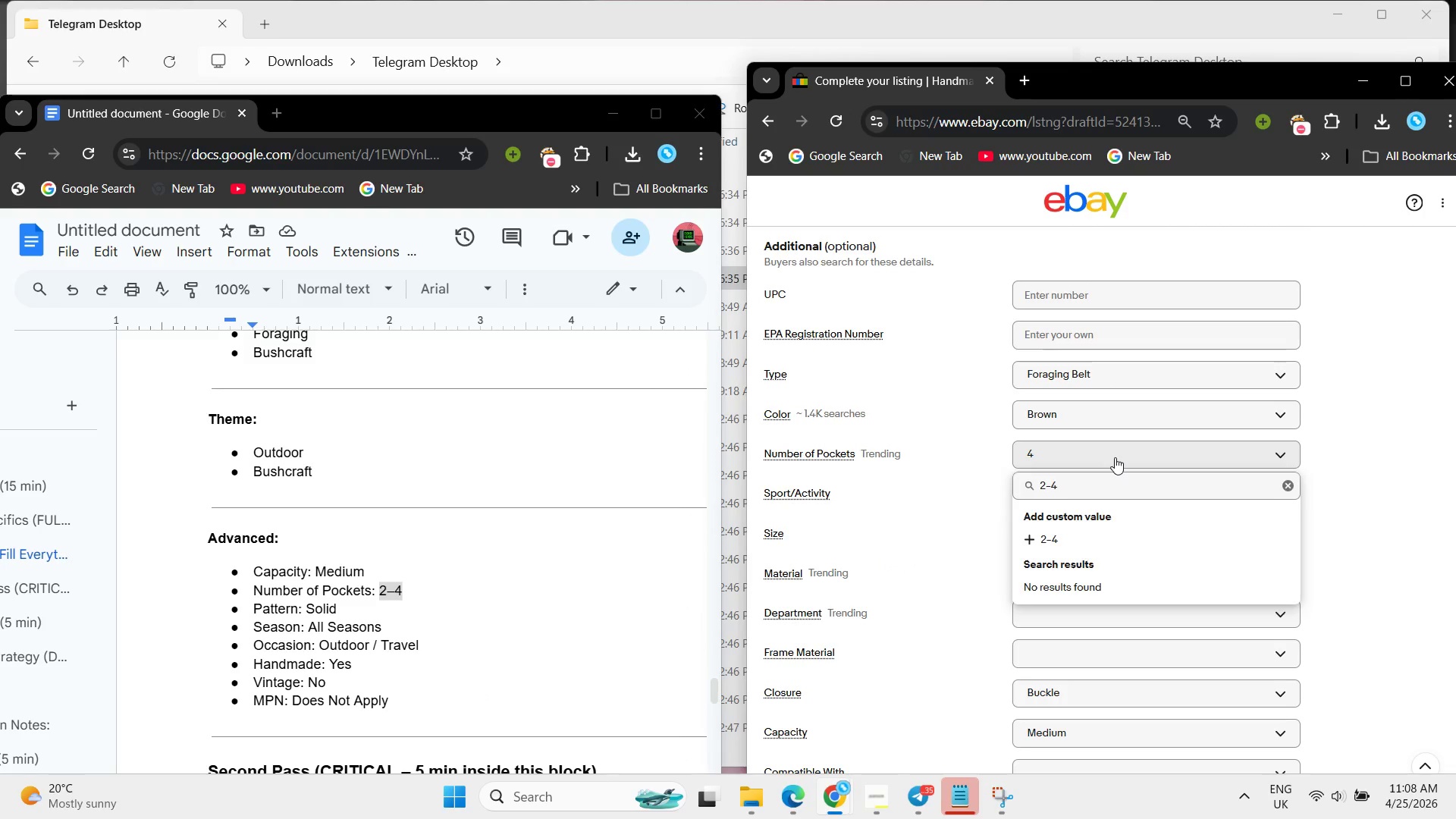 
left_click([1115, 457])
 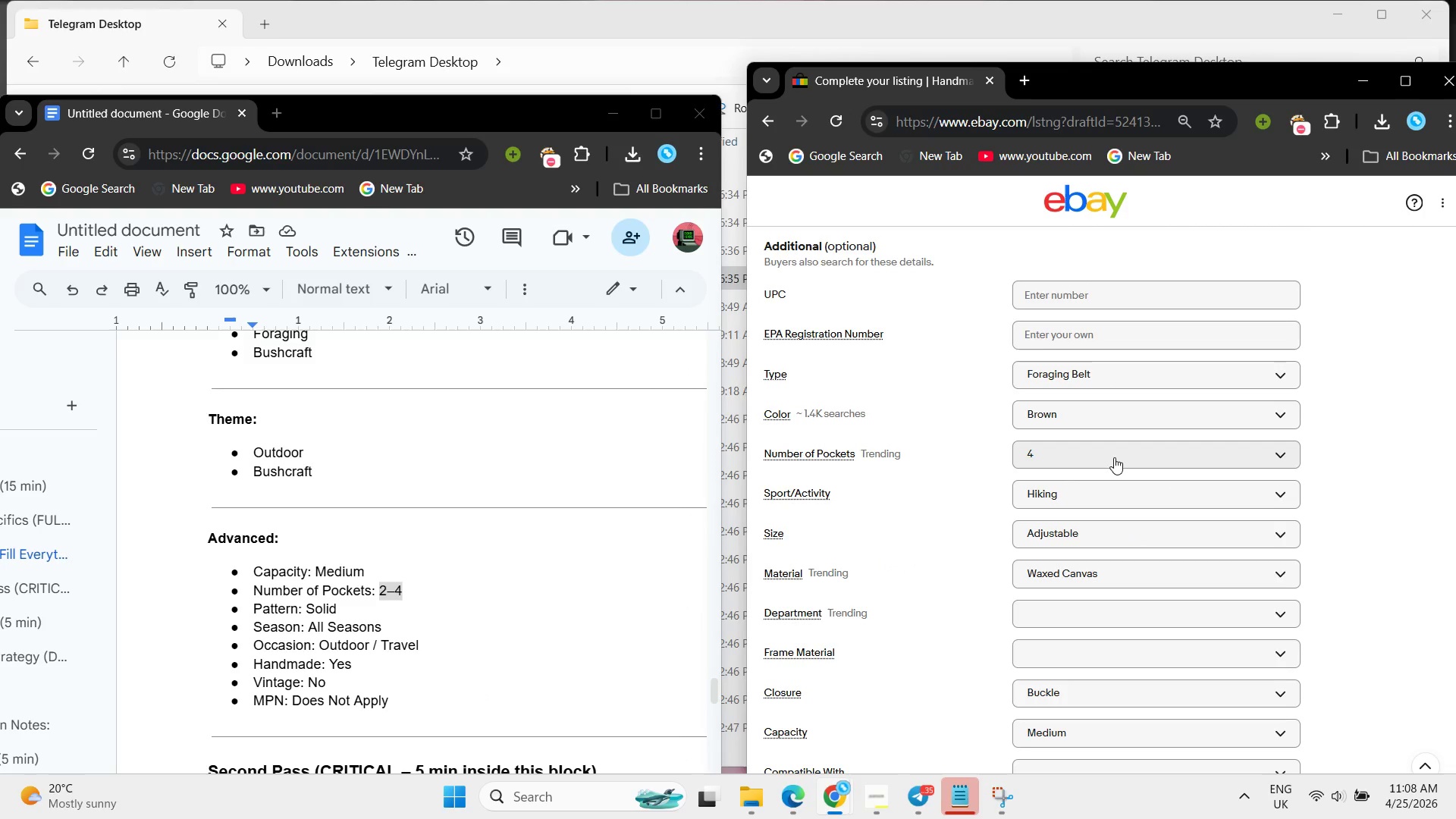 
left_click([1114, 457])
 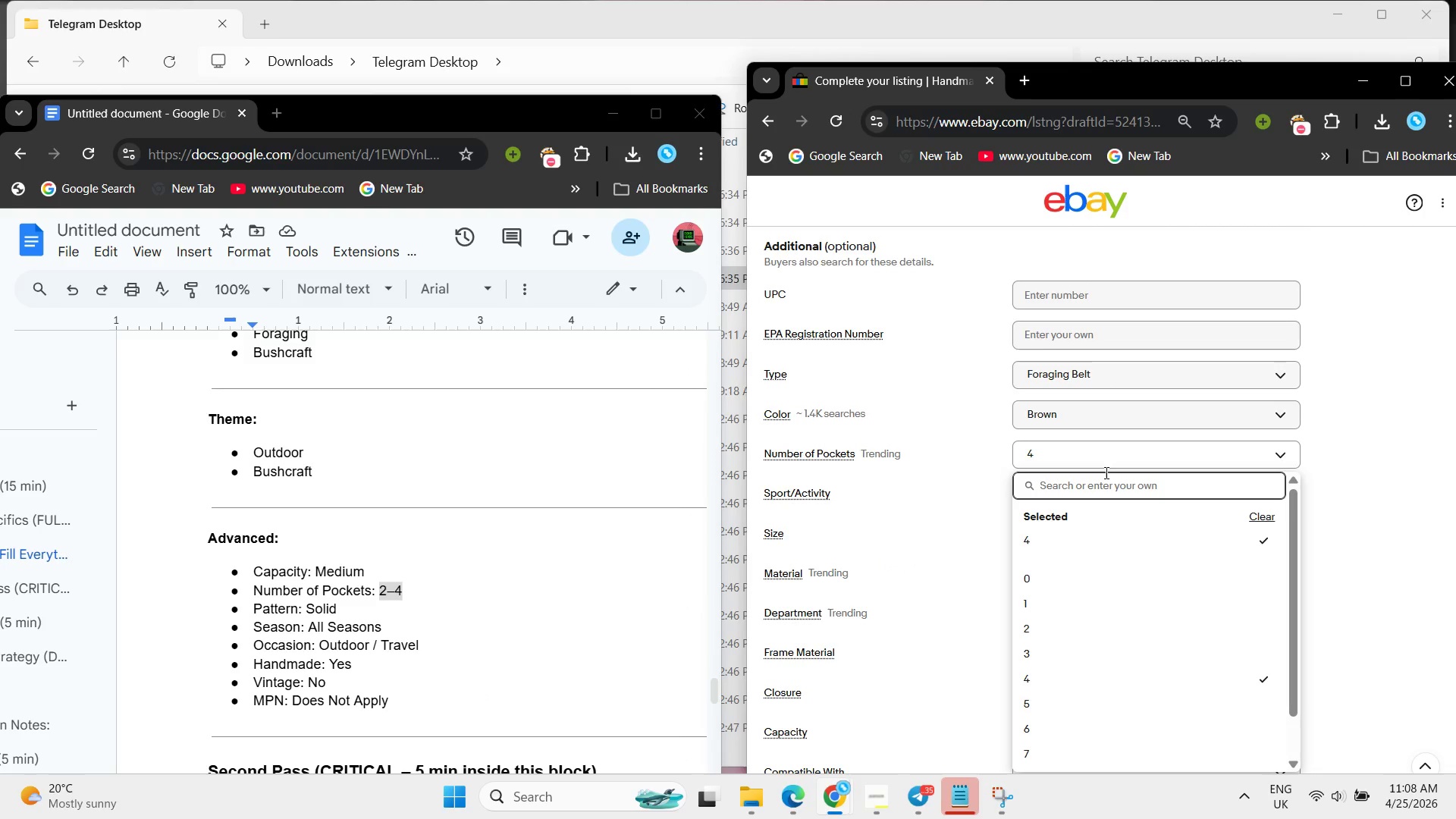 
hold_key(key=ControlLeft, duration=0.34)
 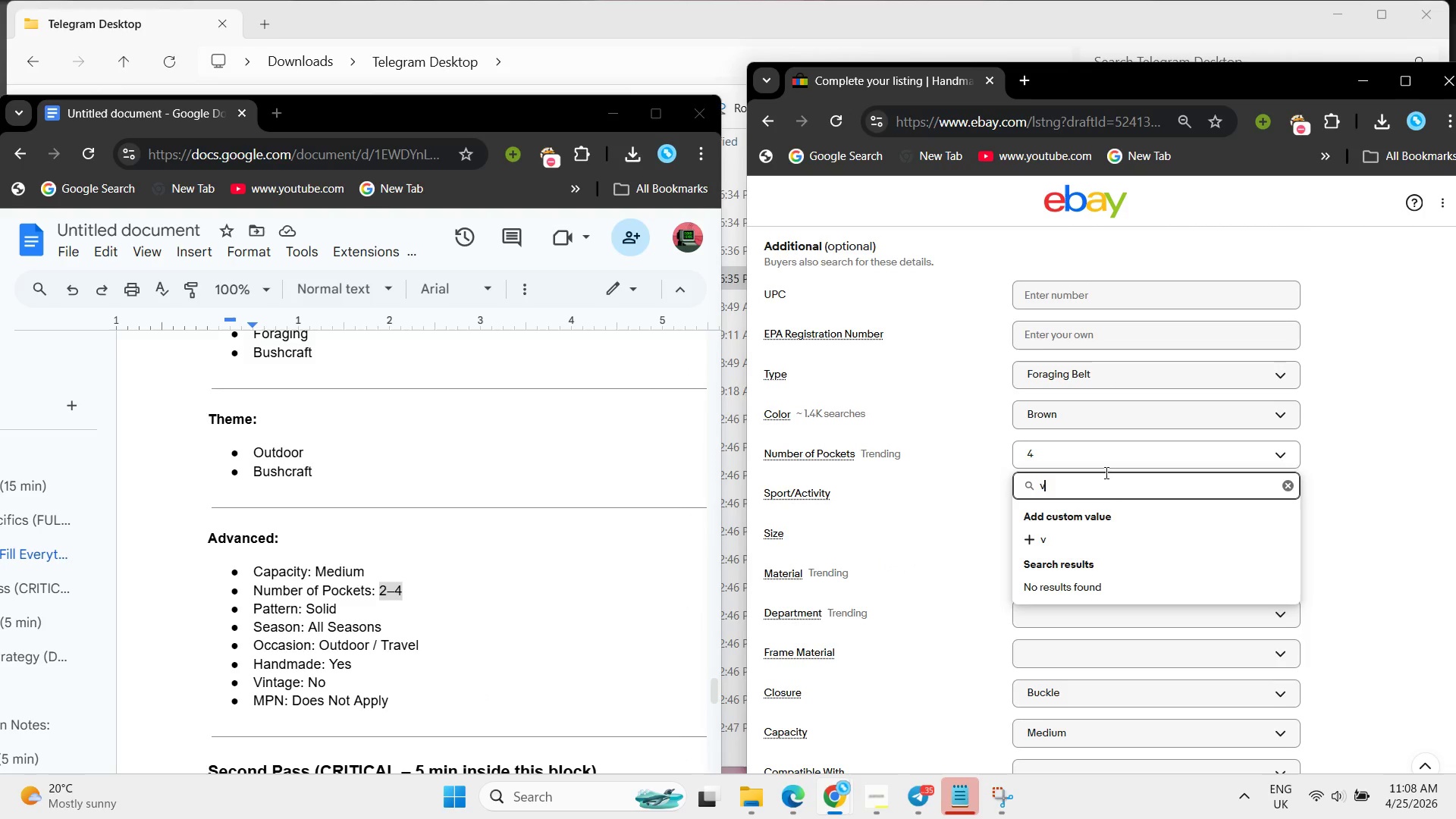 
key(V)
 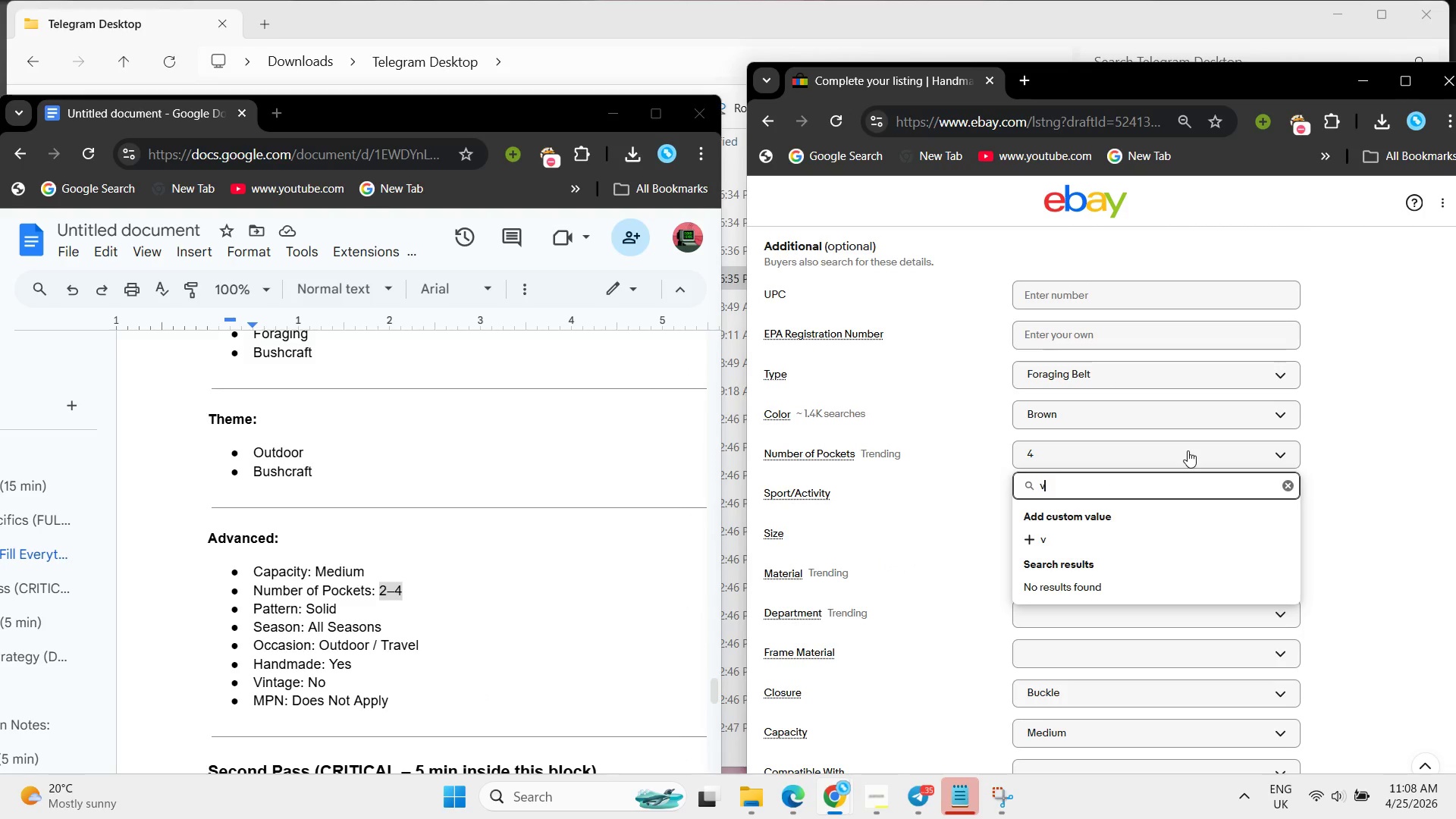 
key(Backspace)
 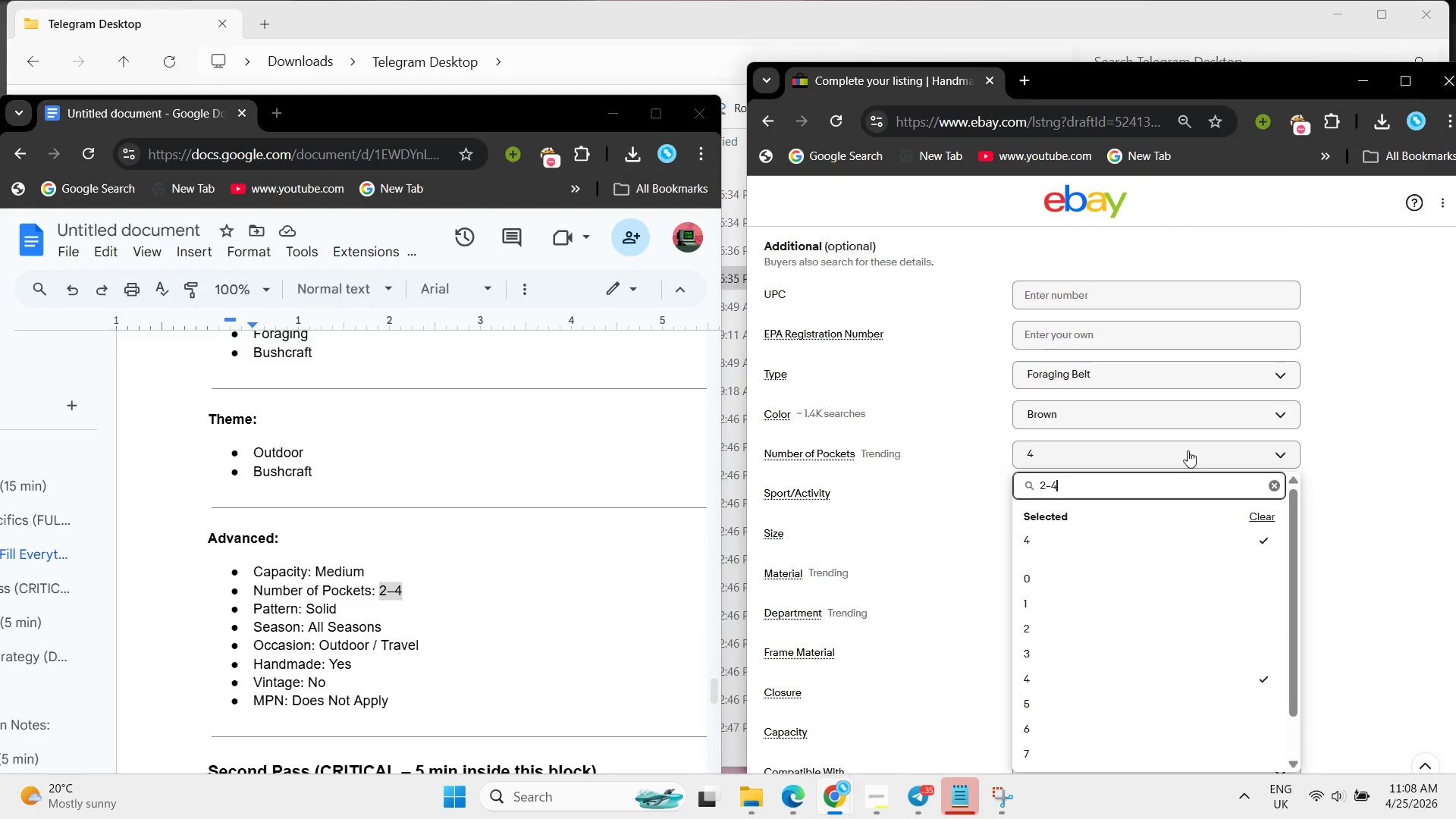 
key(Control+ControlLeft)
 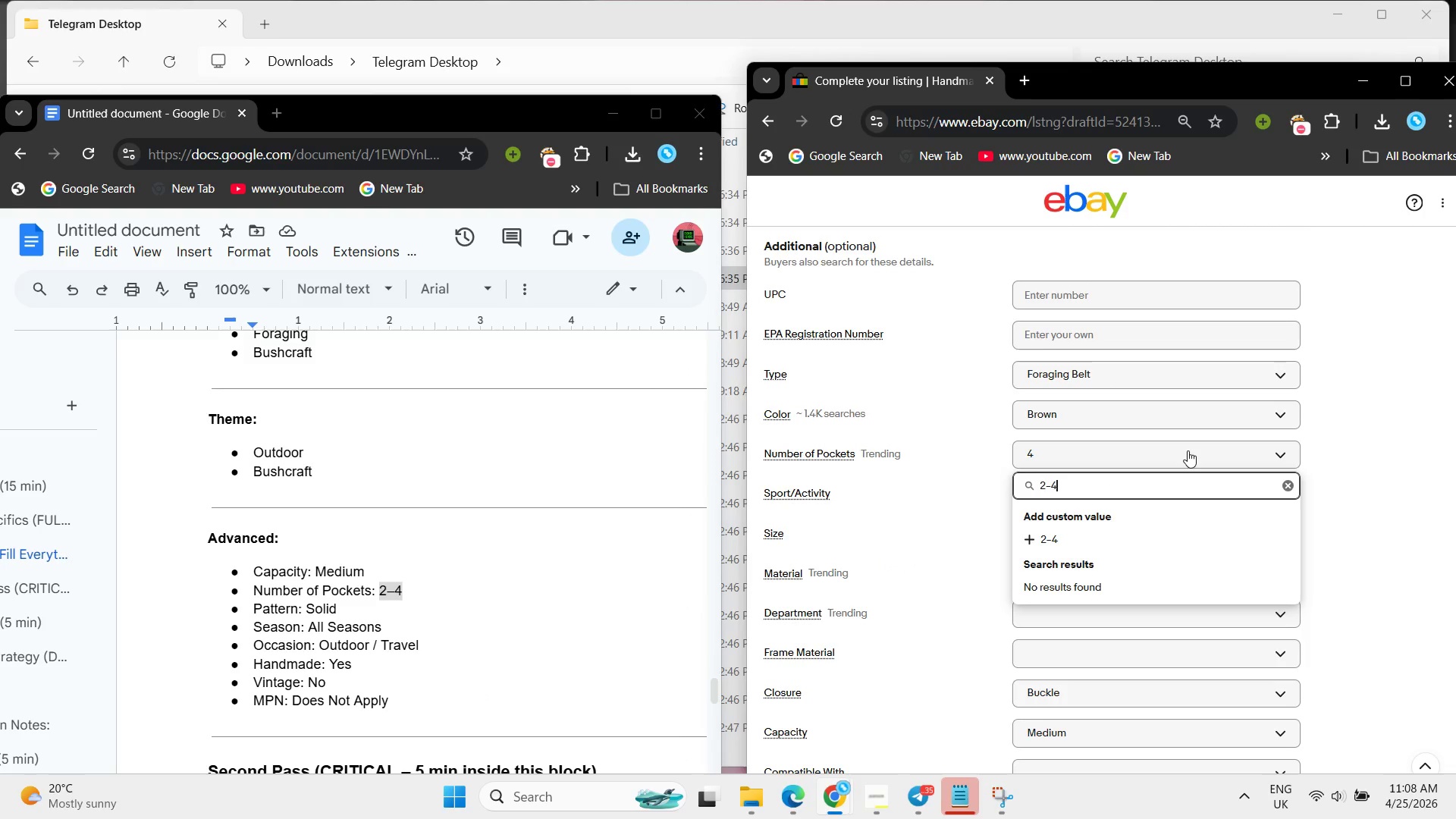 
key(Control+V)
 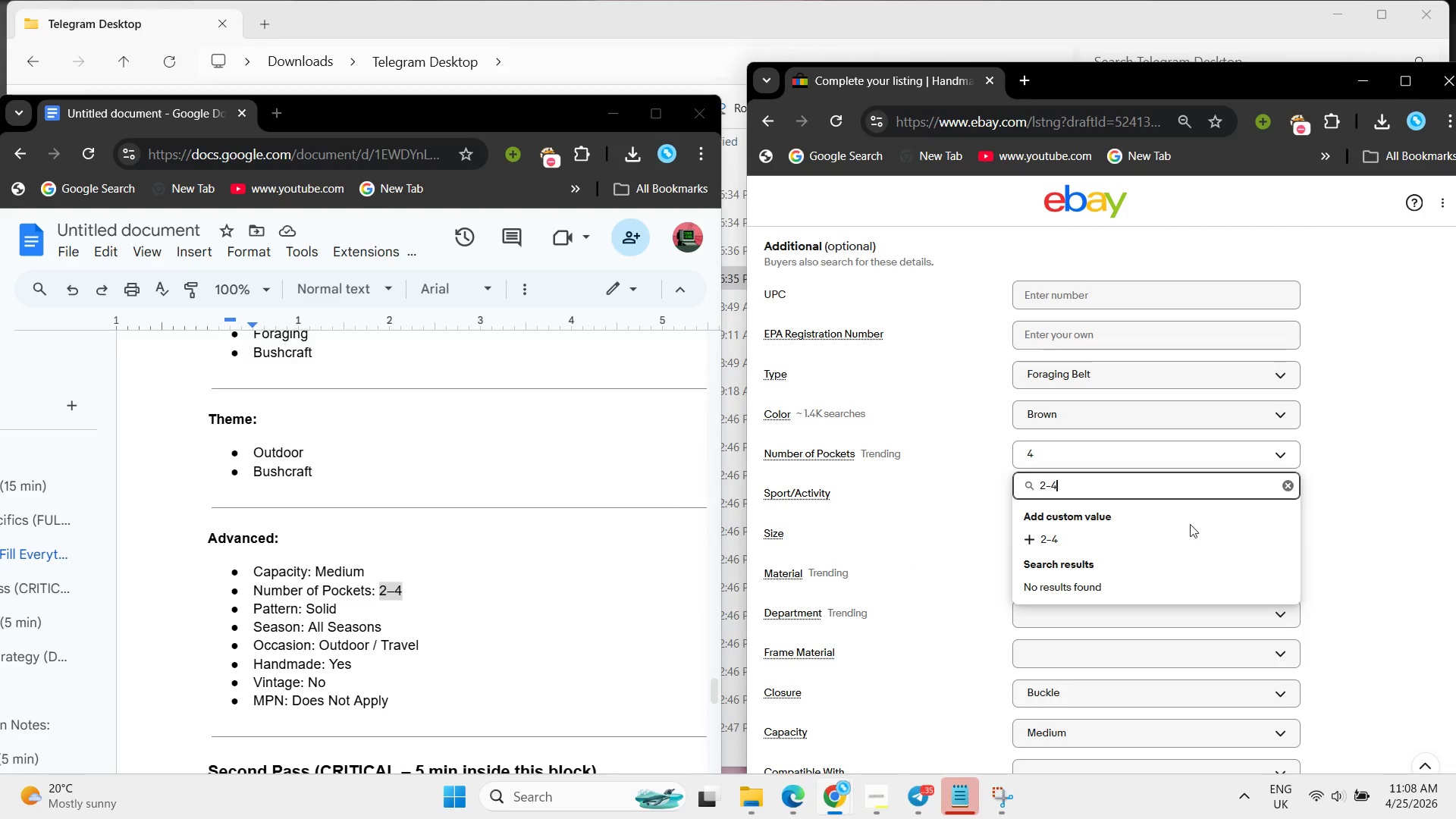 
left_click([1190, 547])
 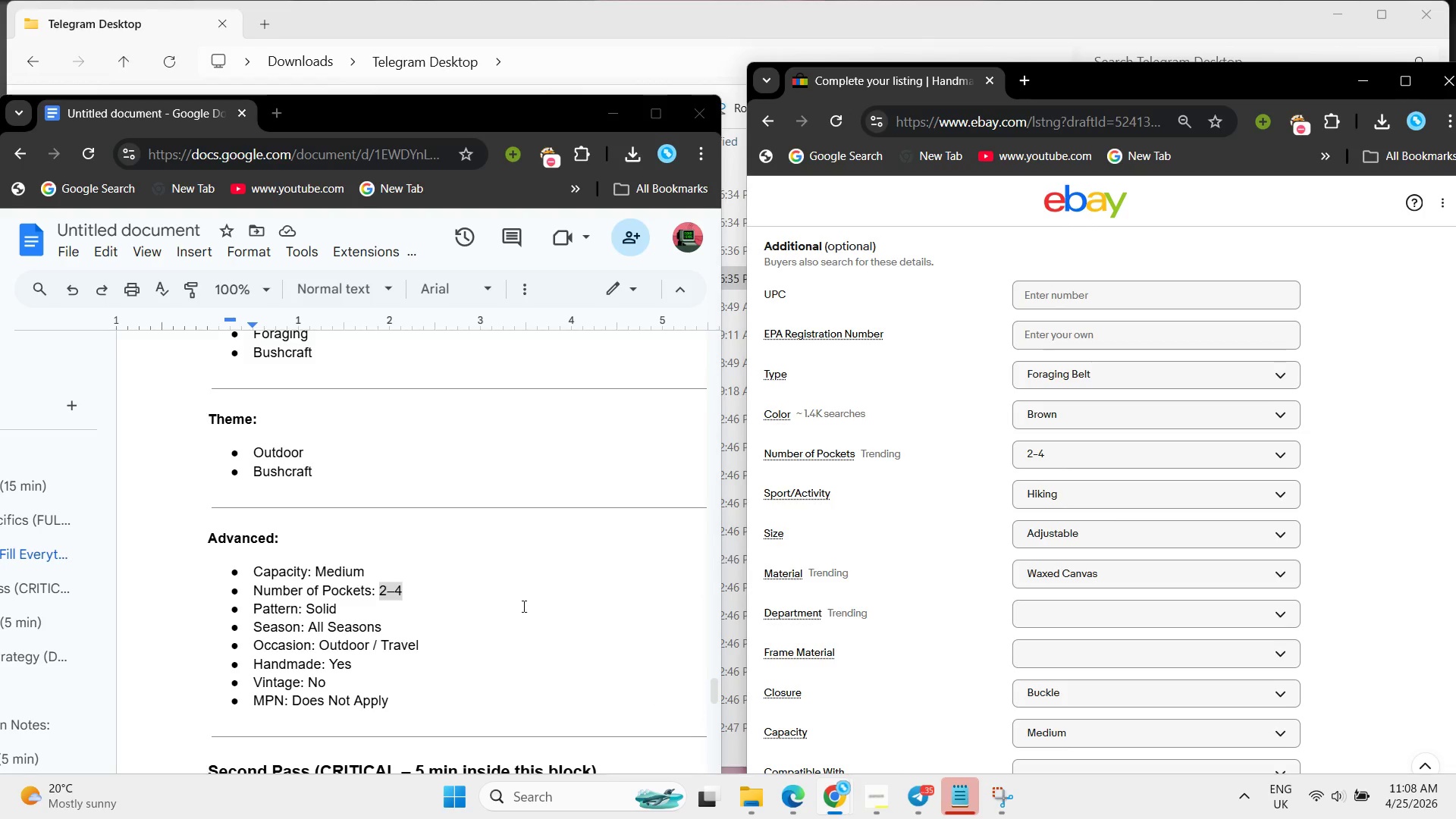 
left_click([450, 632])
 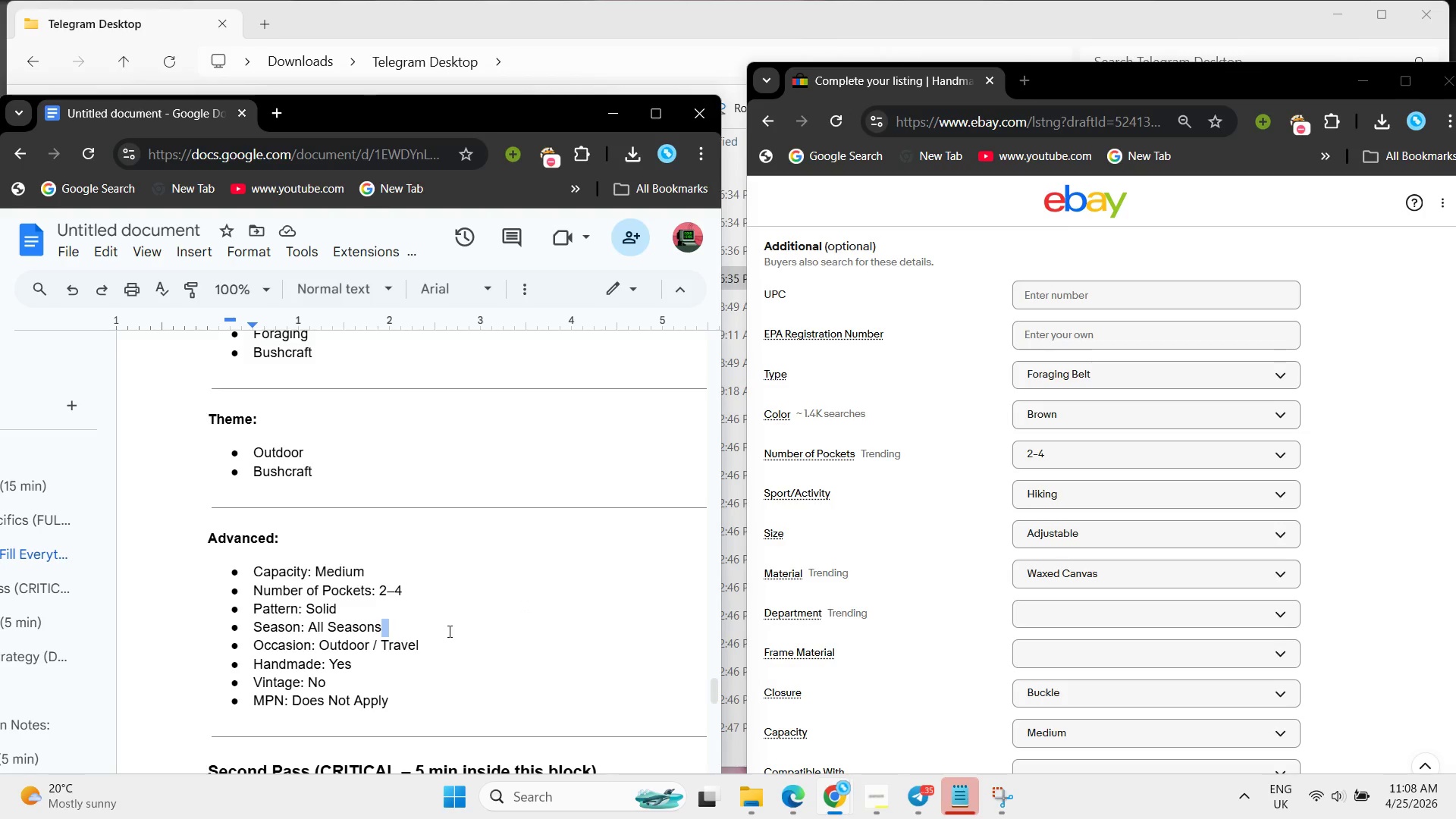 
scroll: coordinate [448, 631], scroll_direction: up, amount: 5.0
 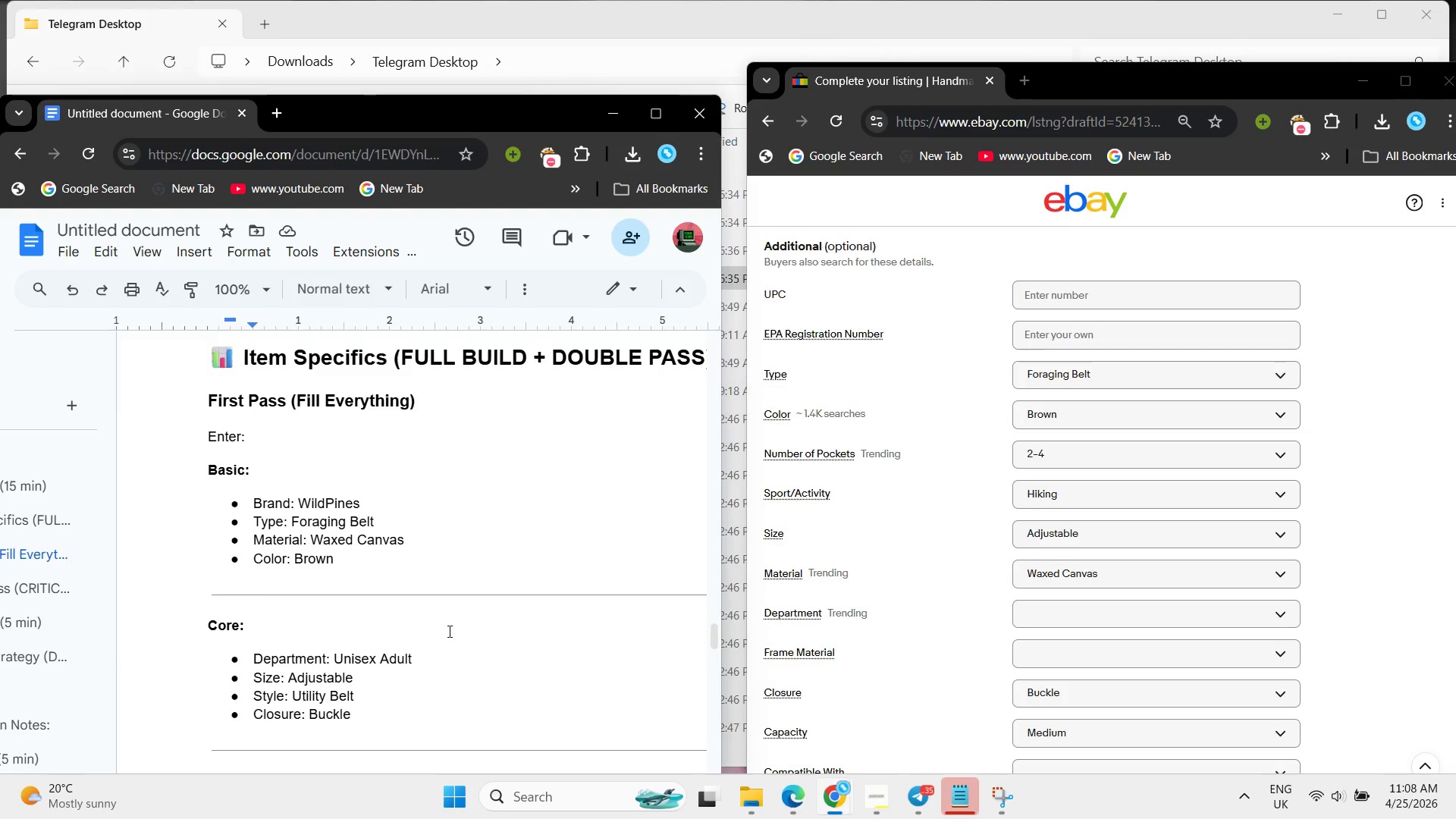 
scroll: coordinate [901, 612], scroll_direction: down, amount: 8.0
 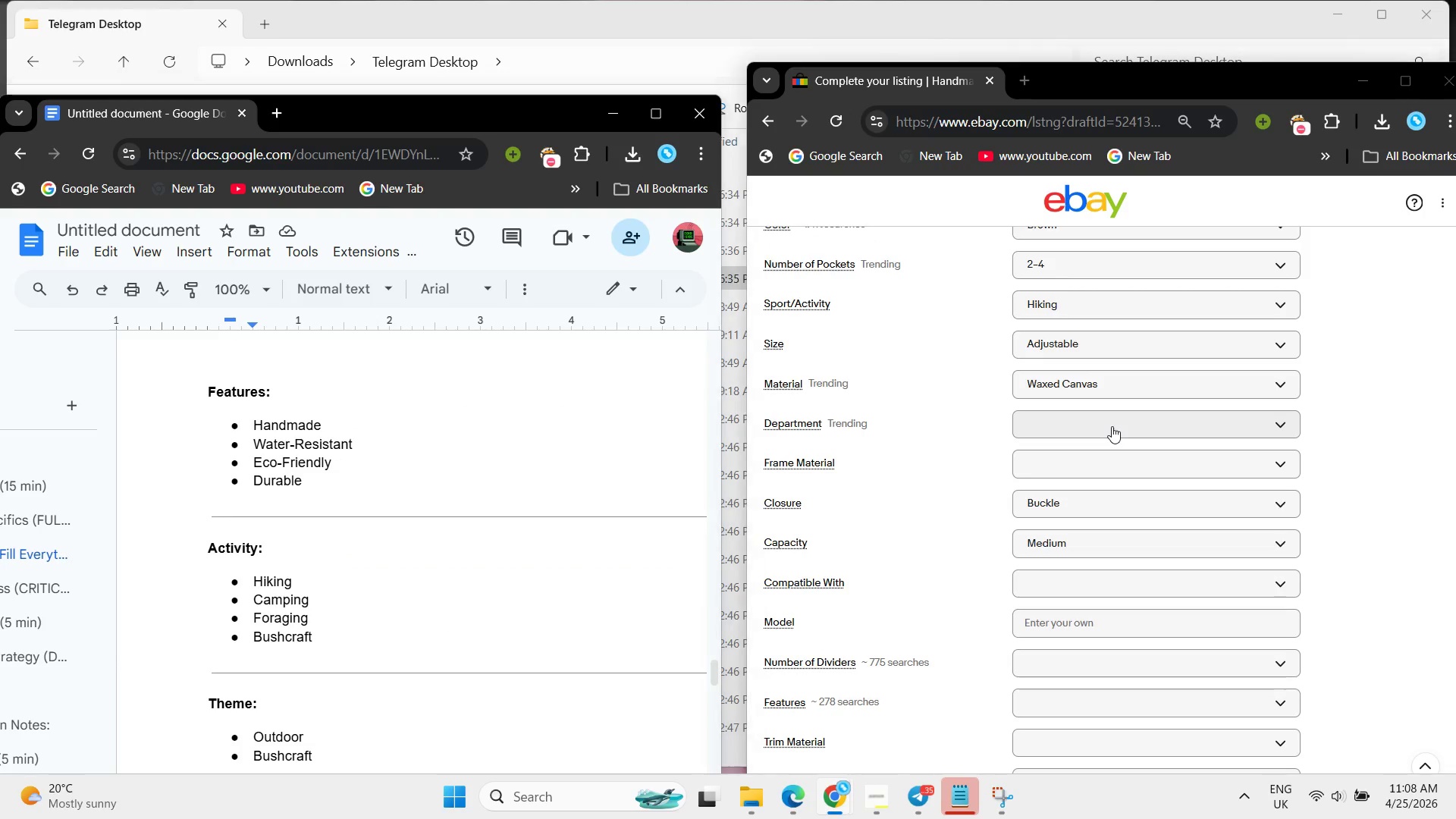 
left_click([1112, 426])
 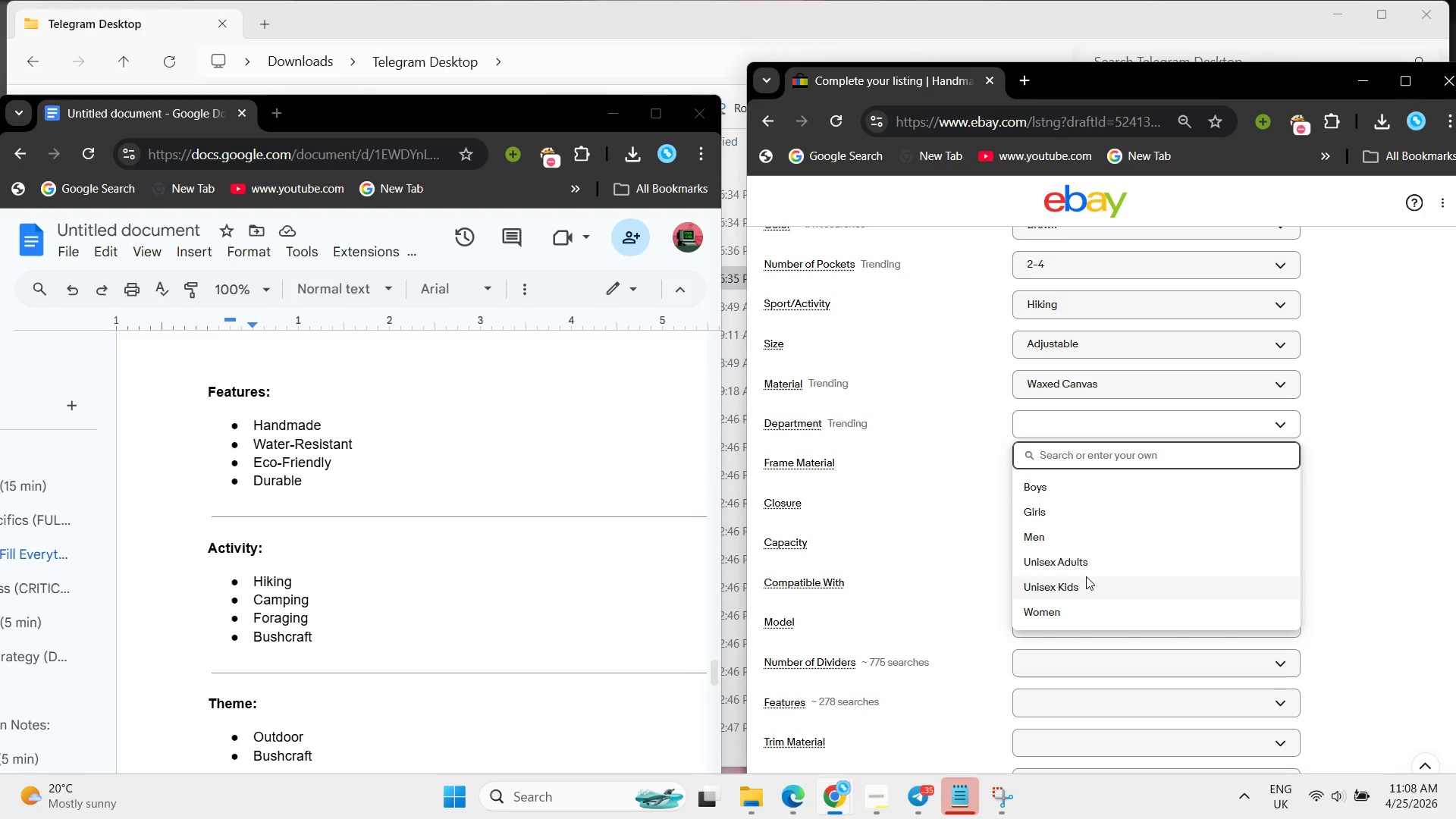 
wait(5.05)
 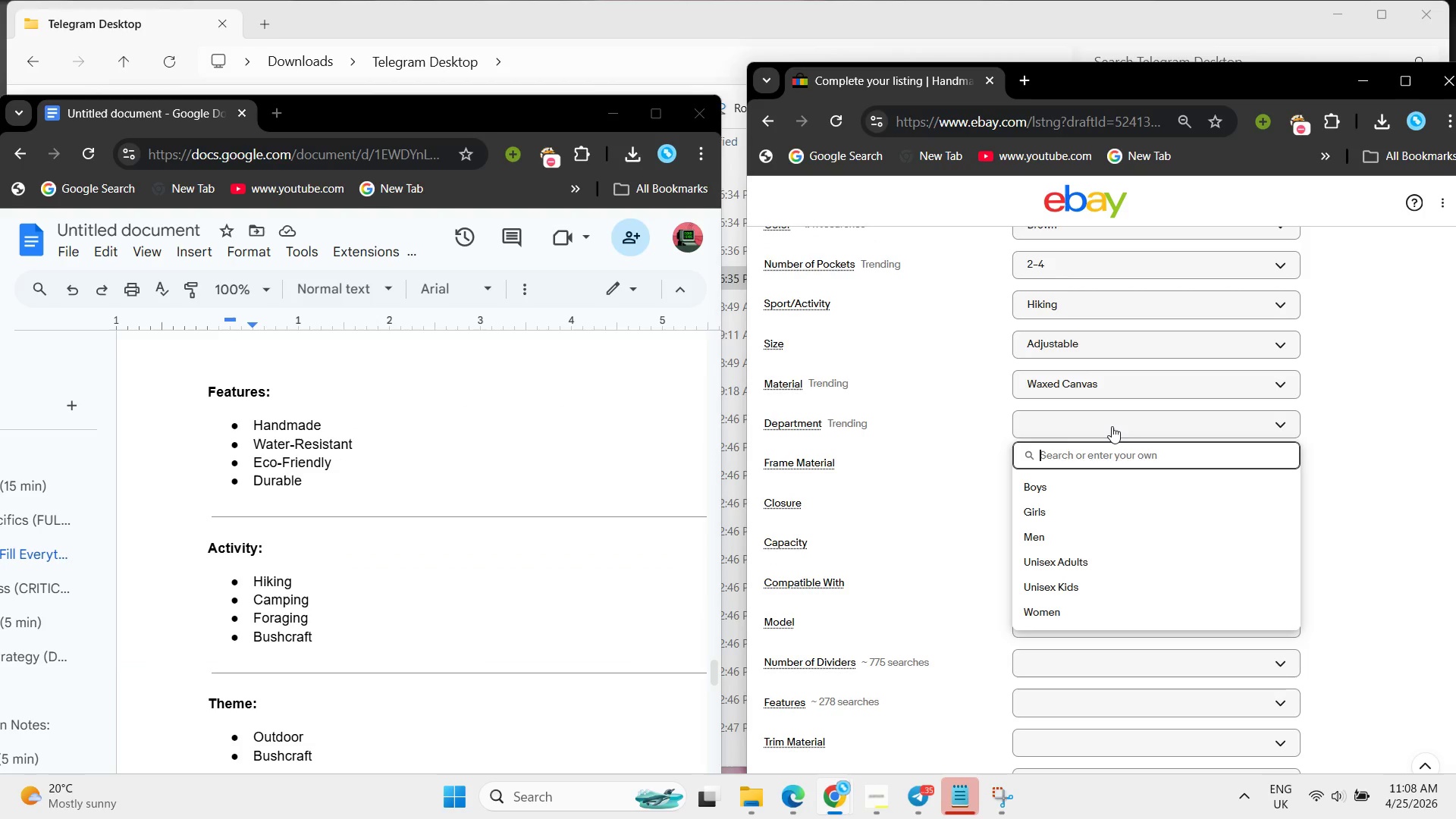 
left_click([1078, 570])
 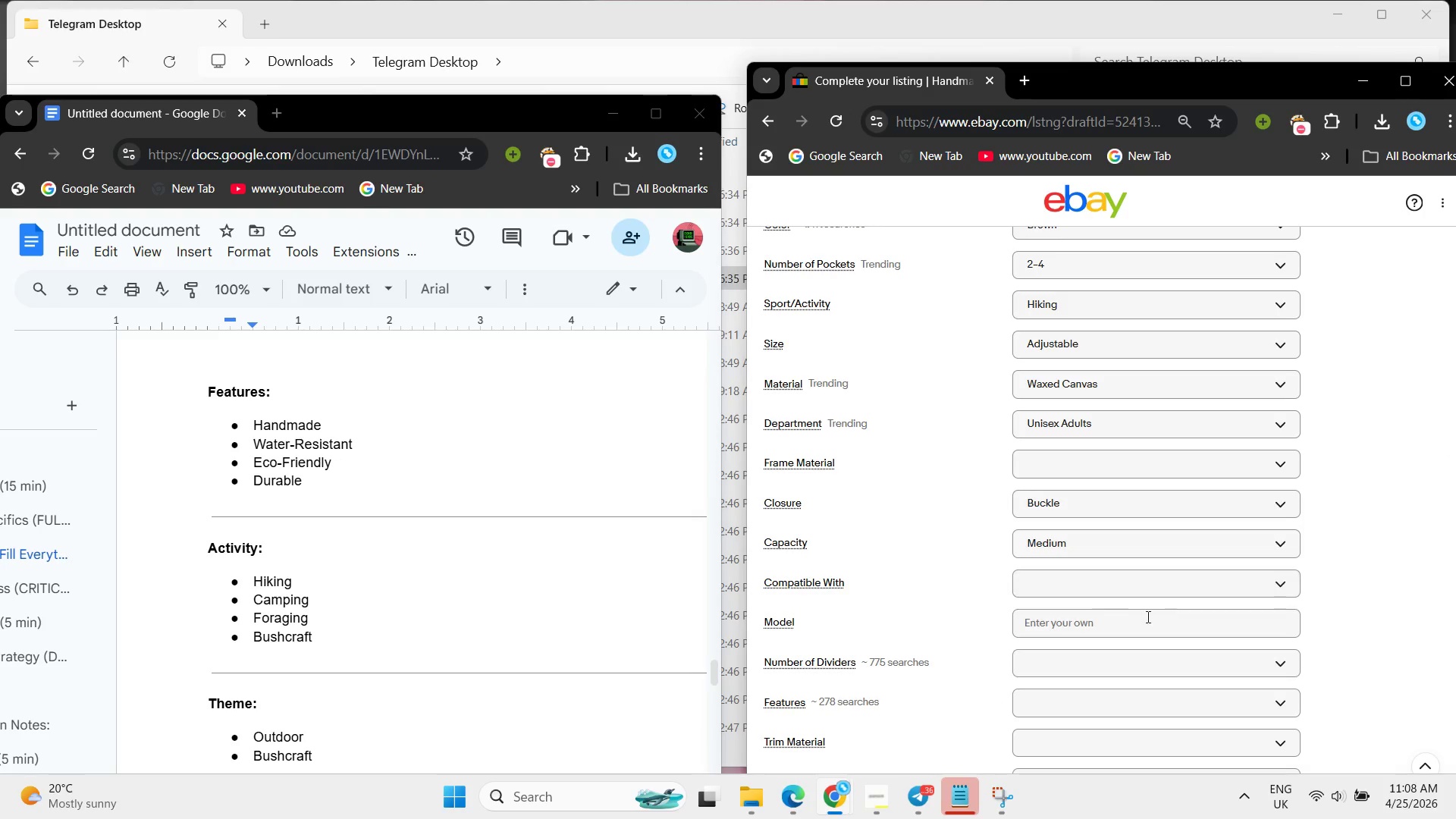 
wait(7.17)
 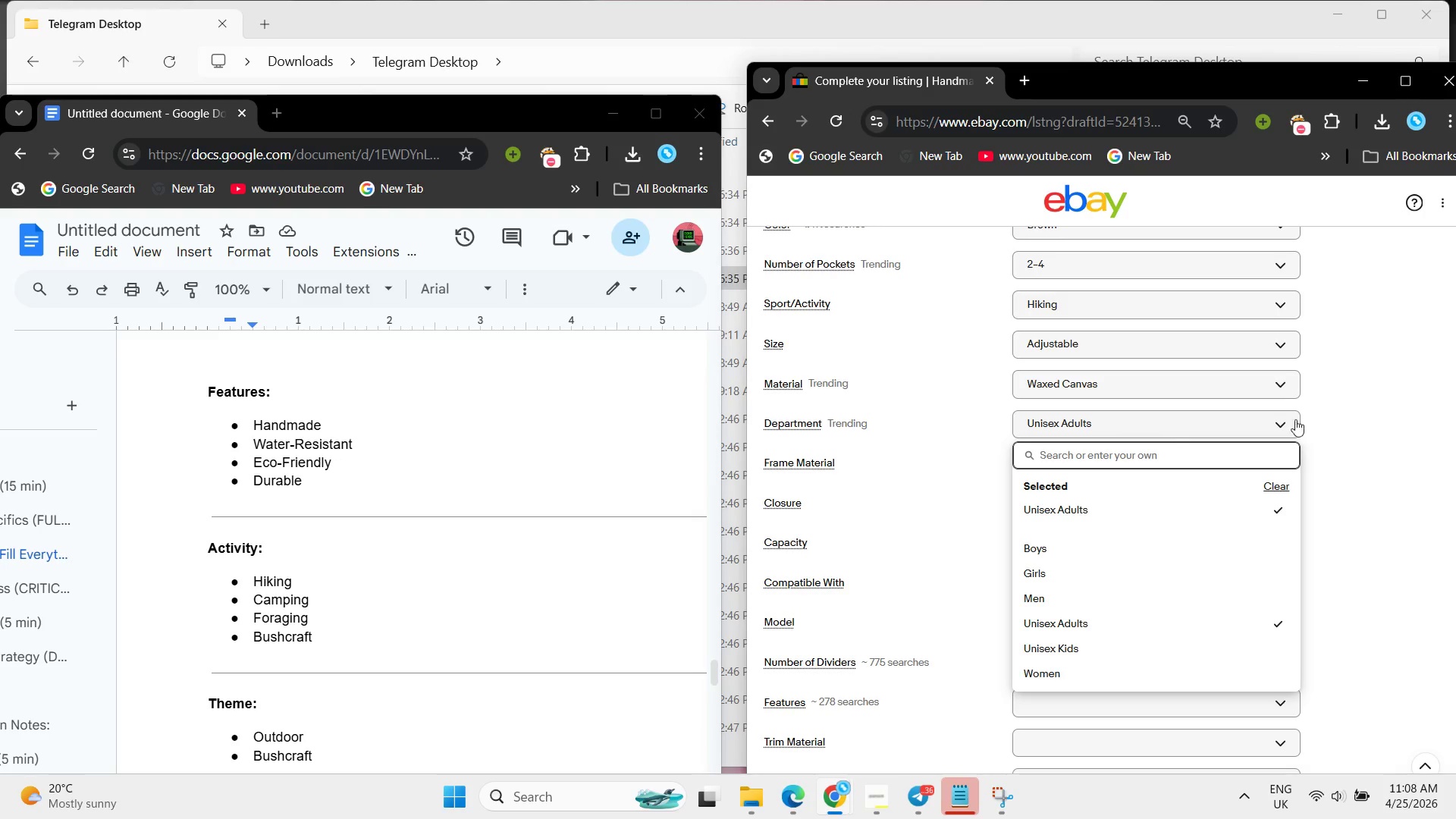 
scroll: coordinate [400, 592], scroll_direction: down, amount: 1.0
 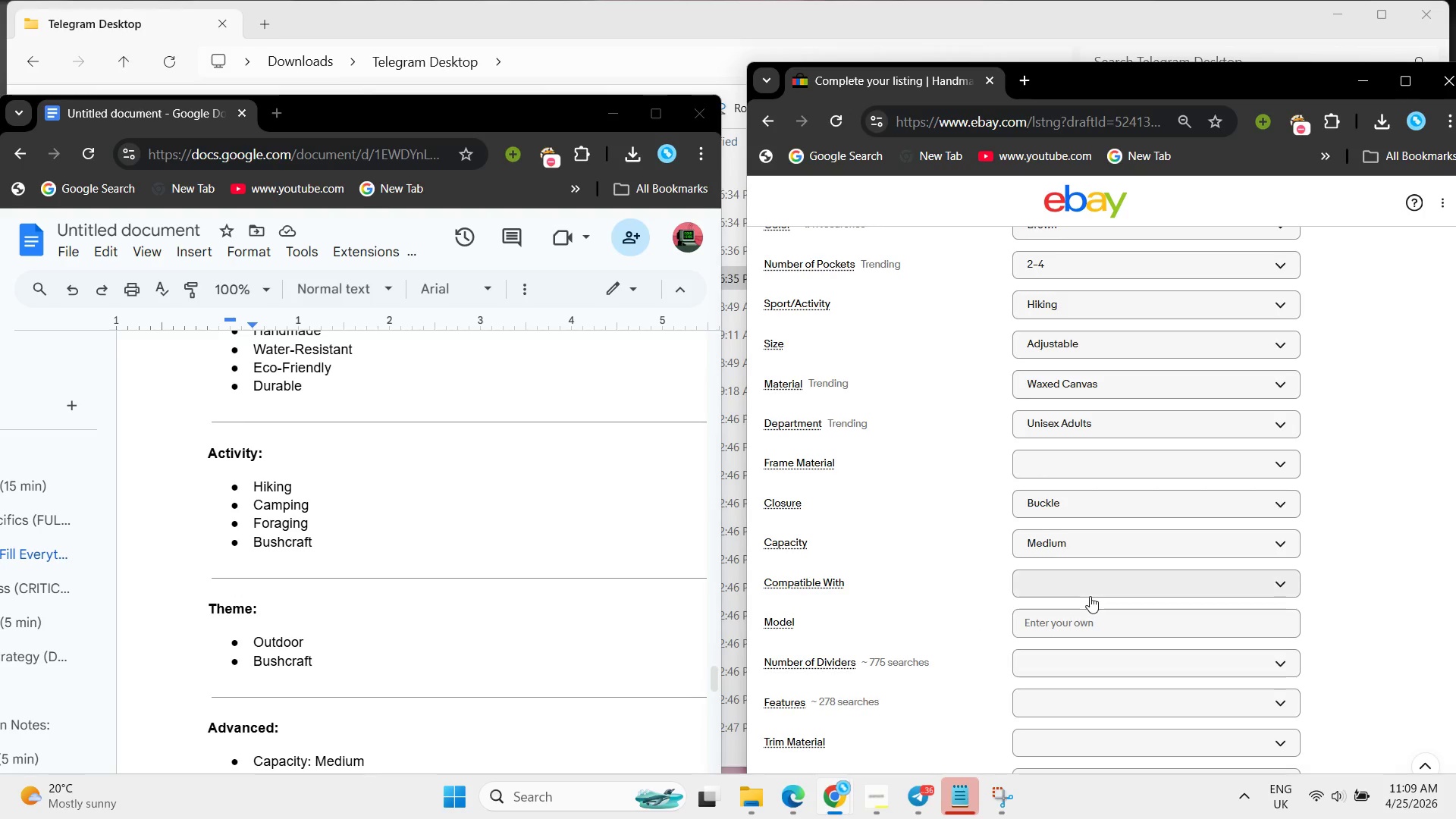 
left_click([1090, 596])
 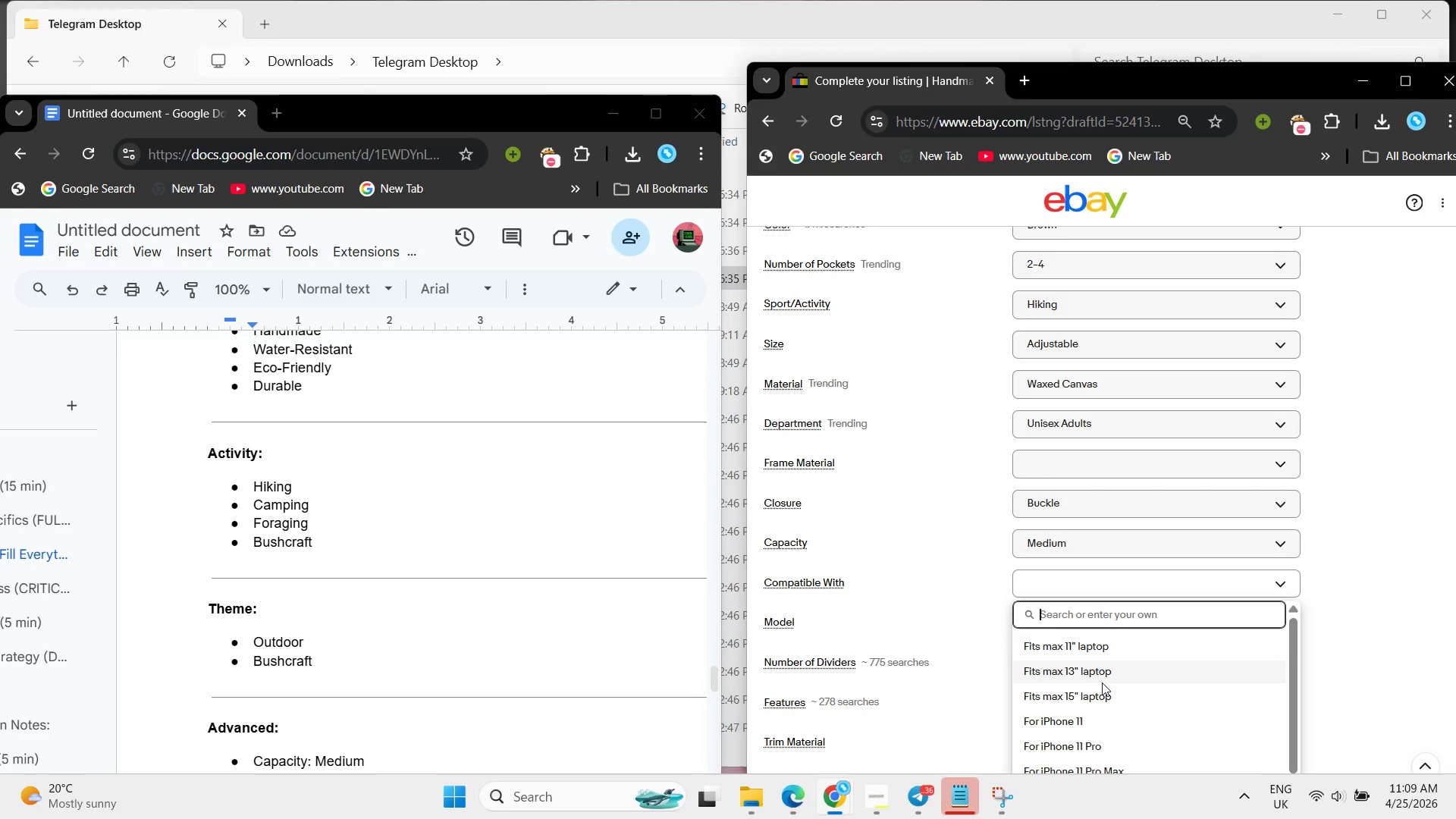 
scroll: coordinate [1102, 682], scroll_direction: down, amount: 2.0
 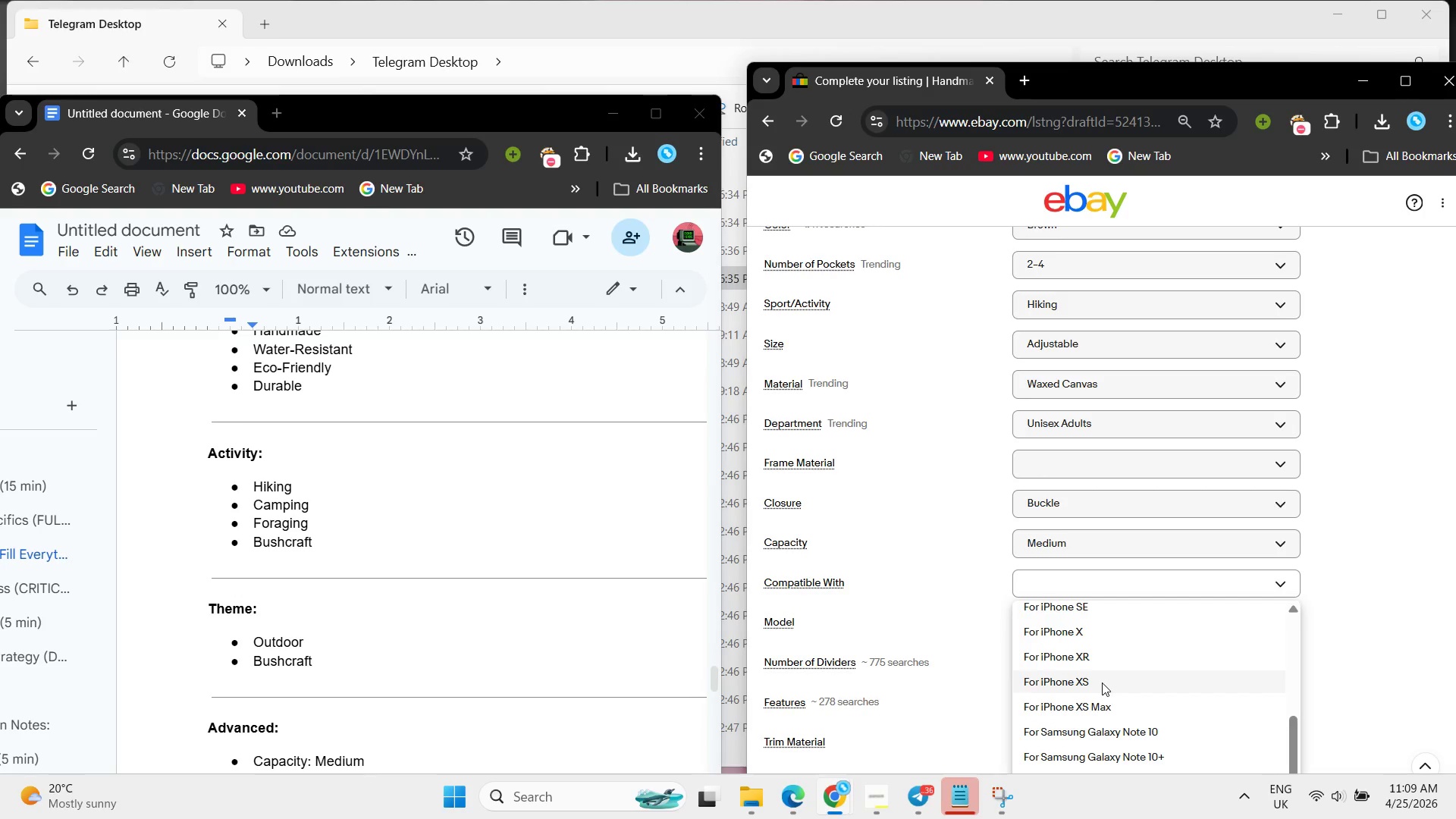 
scroll: coordinate [1101, 681], scroll_direction: up, amount: 2.0
 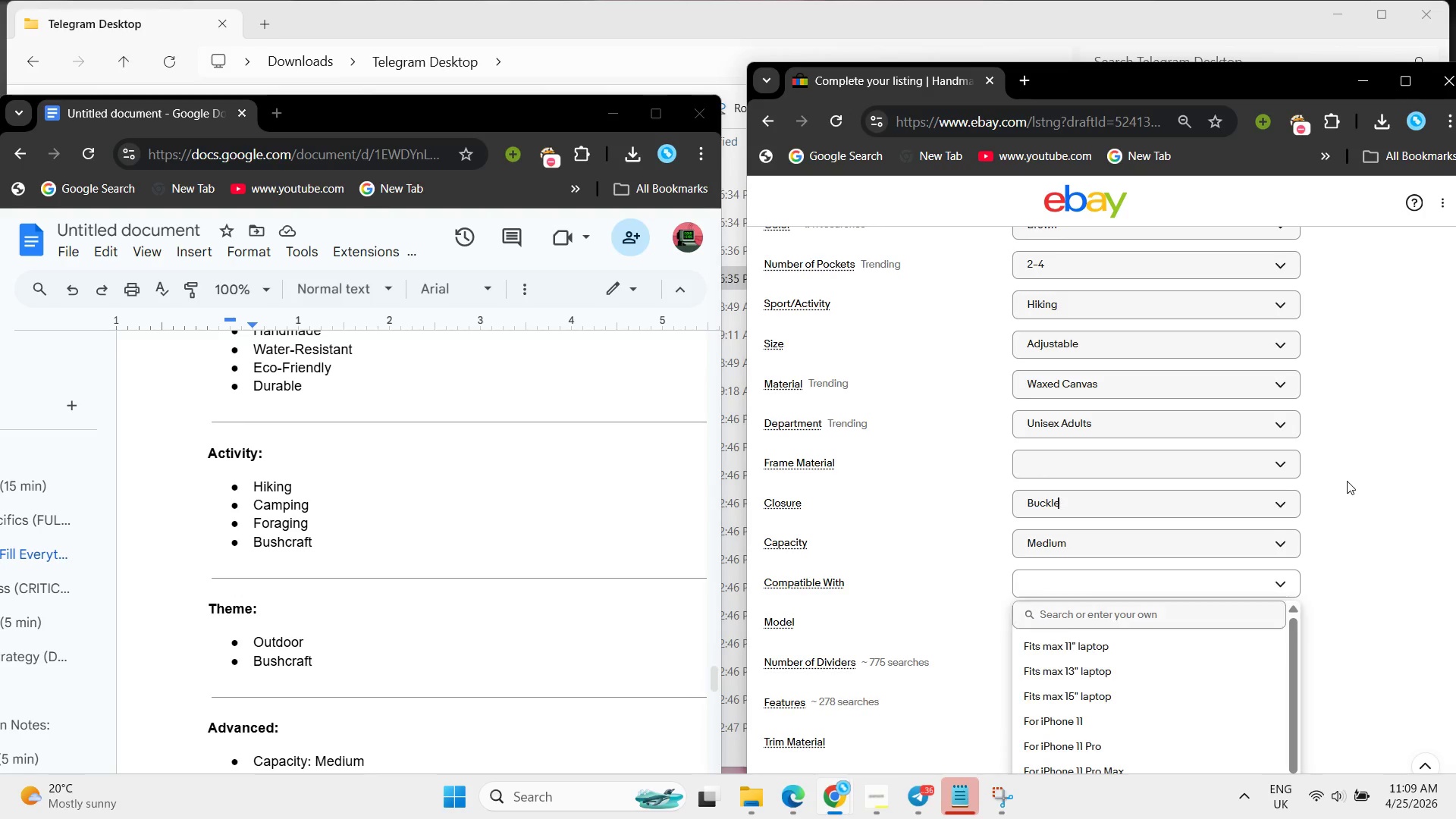 
left_click([1134, 465])
 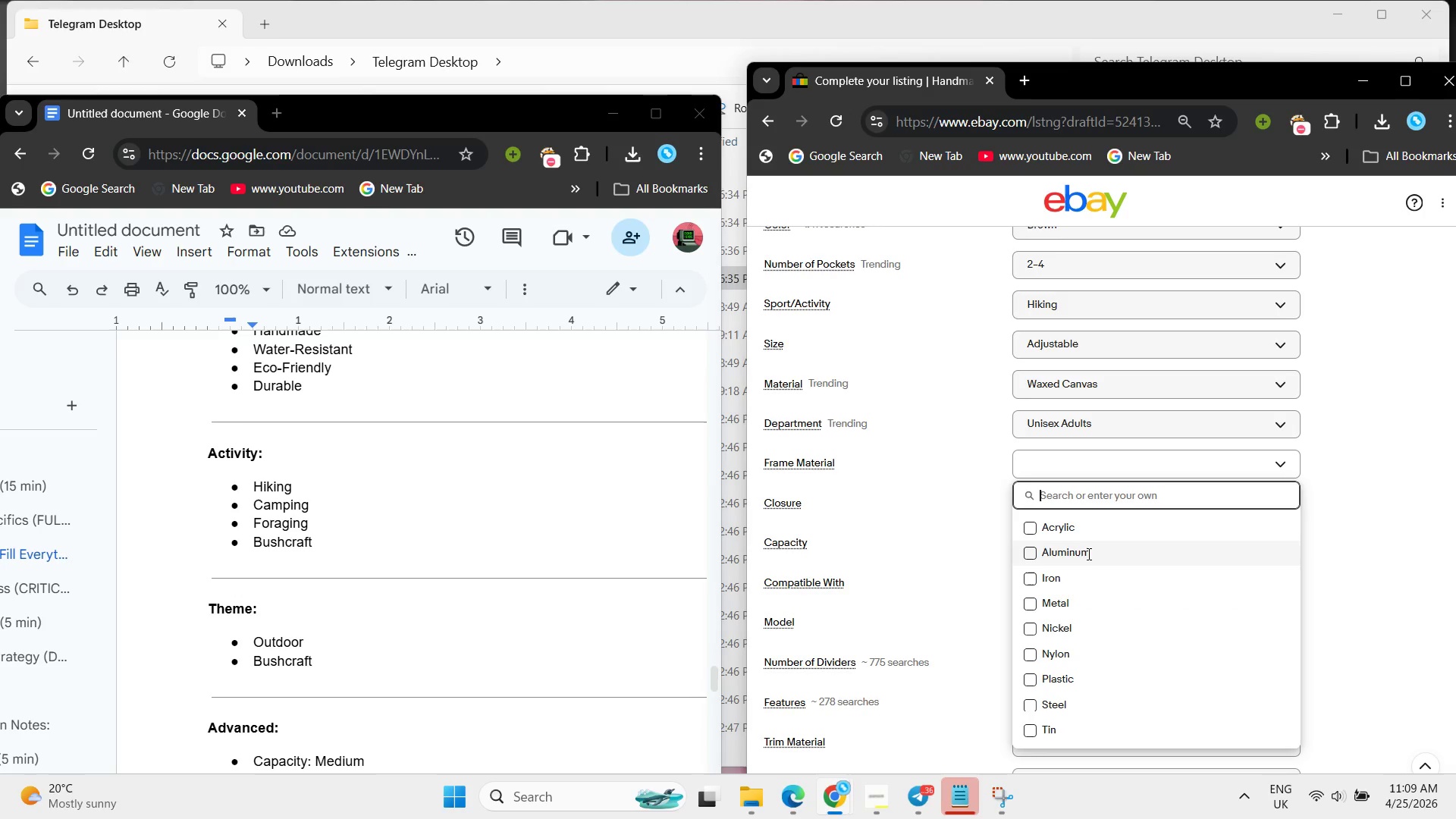 
scroll: coordinate [1087, 554], scroll_direction: down, amount: 1.0
 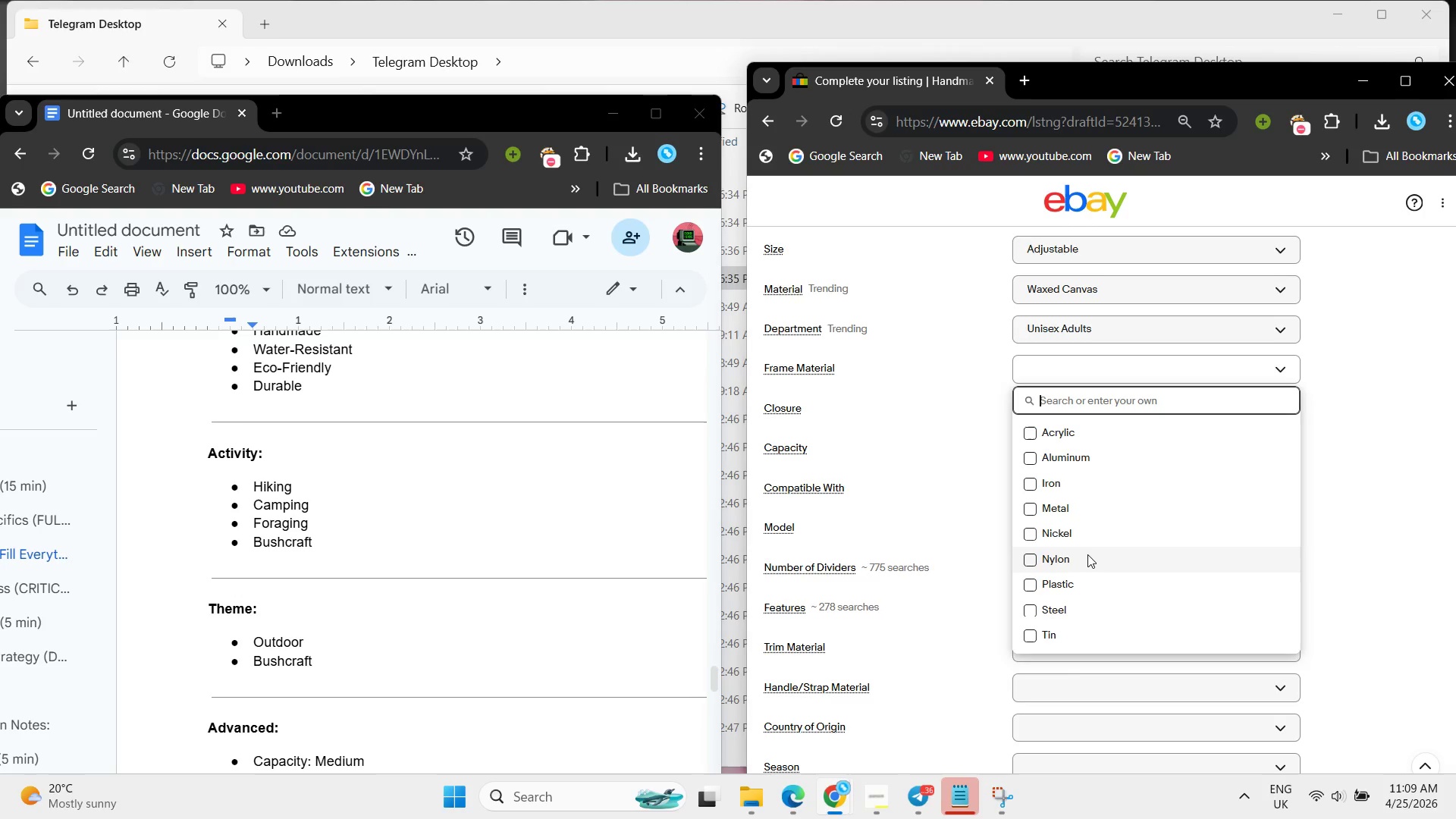 
wait(7.26)
 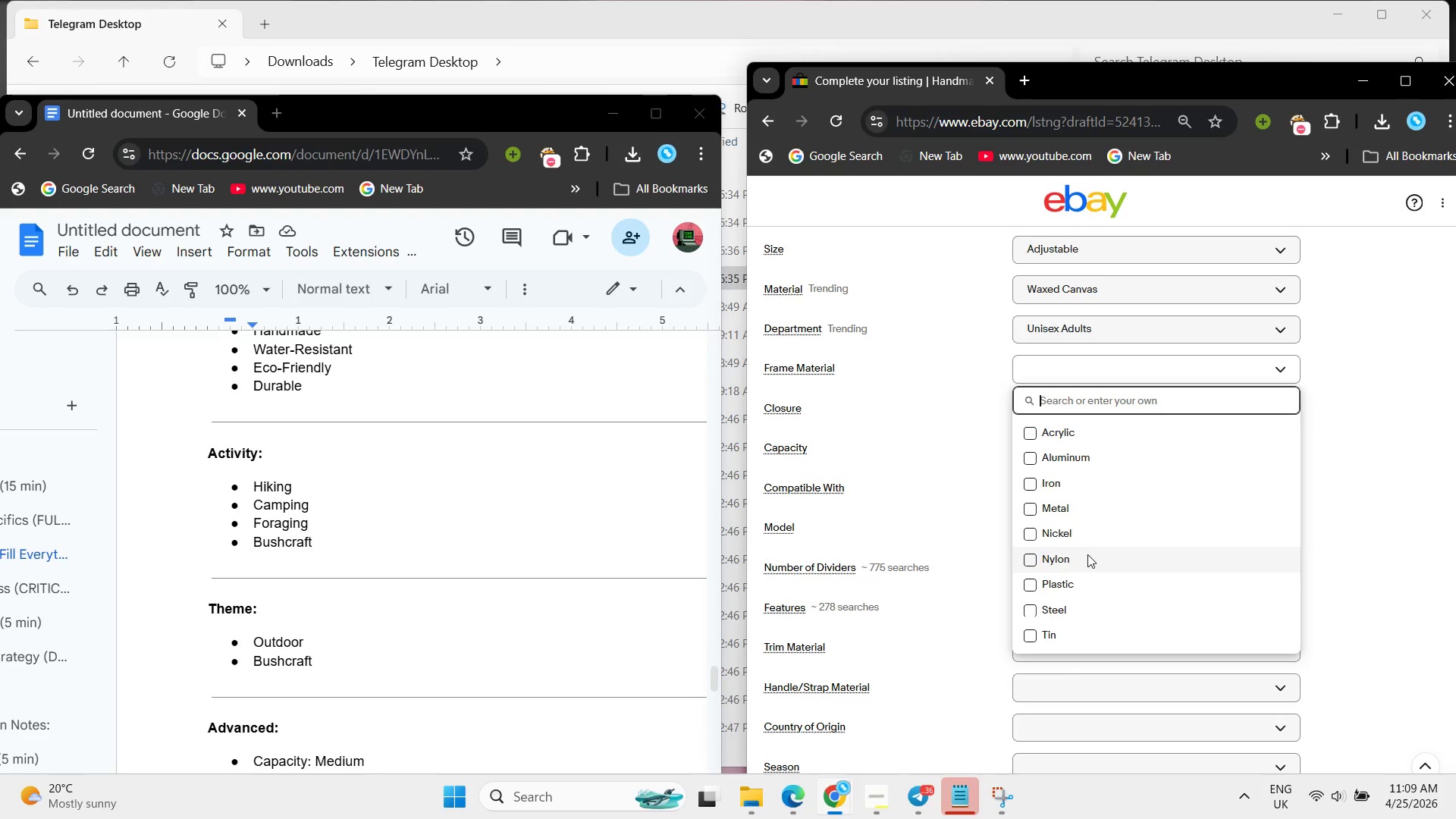 
left_click([871, 417])
 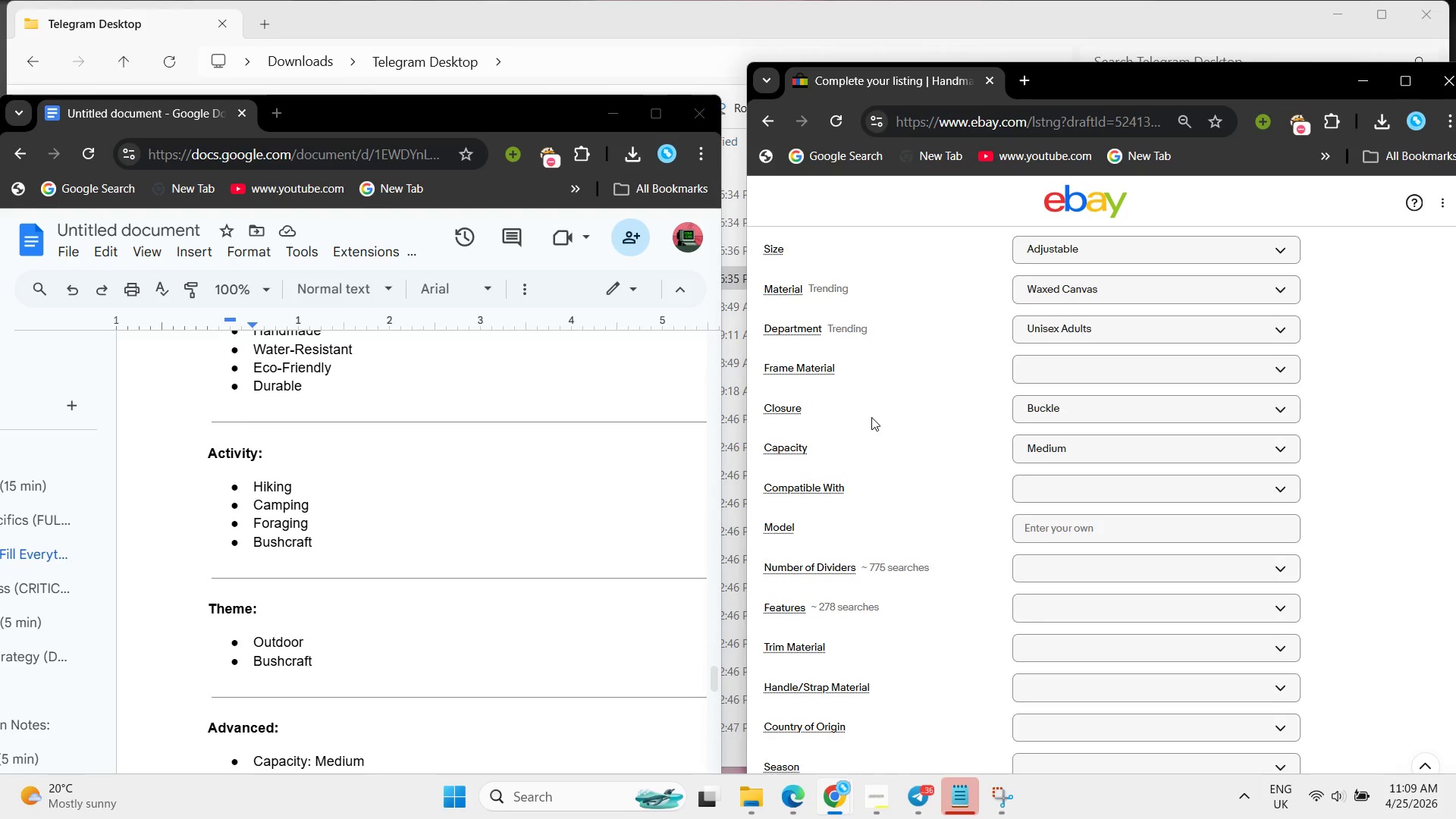 
scroll: coordinate [871, 417], scroll_direction: up, amount: 3.0
 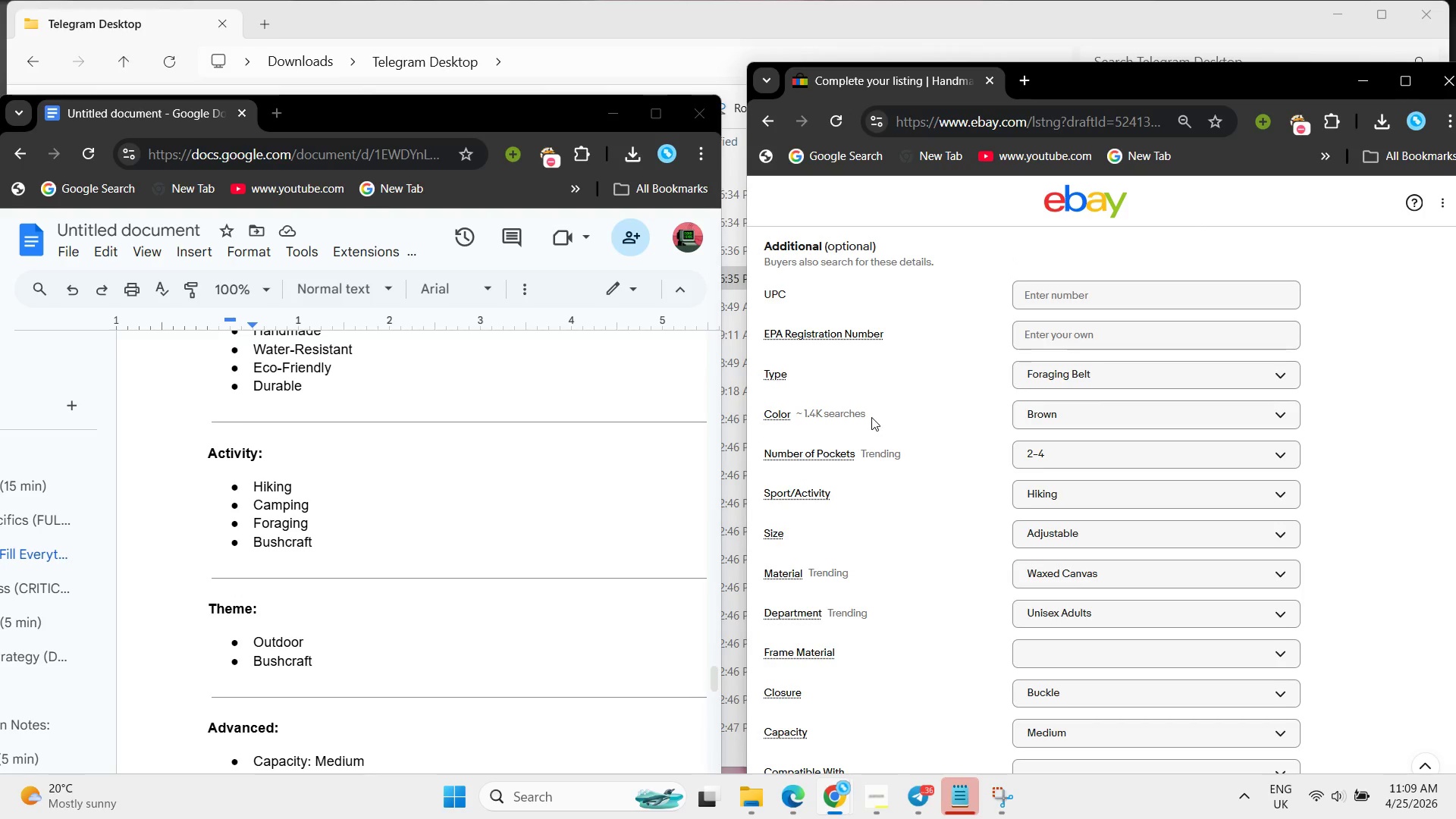 
scroll: coordinate [871, 417], scroll_direction: down, amount: 6.0
 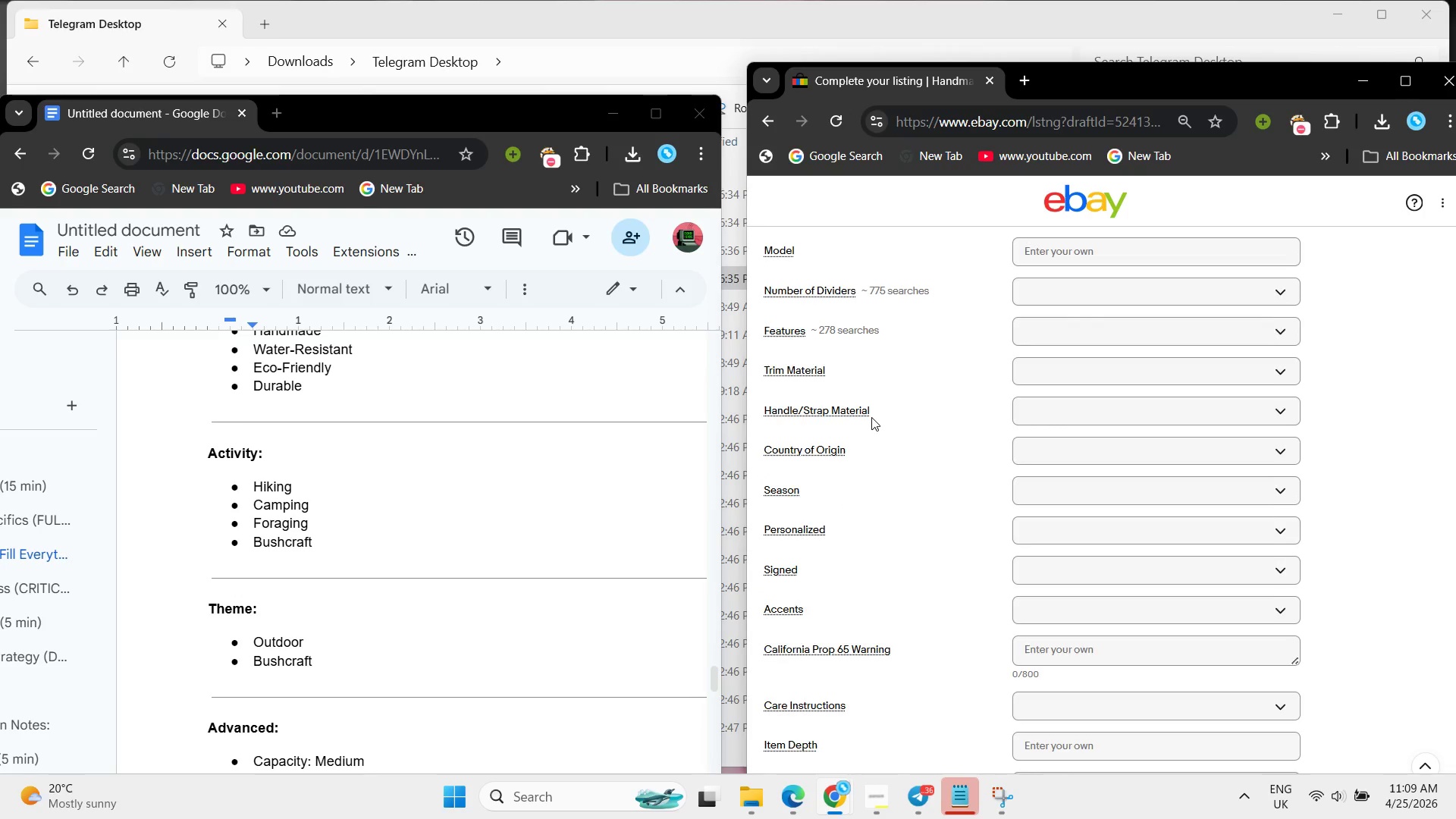 
scroll: coordinate [871, 417], scroll_direction: up, amount: 4.0
 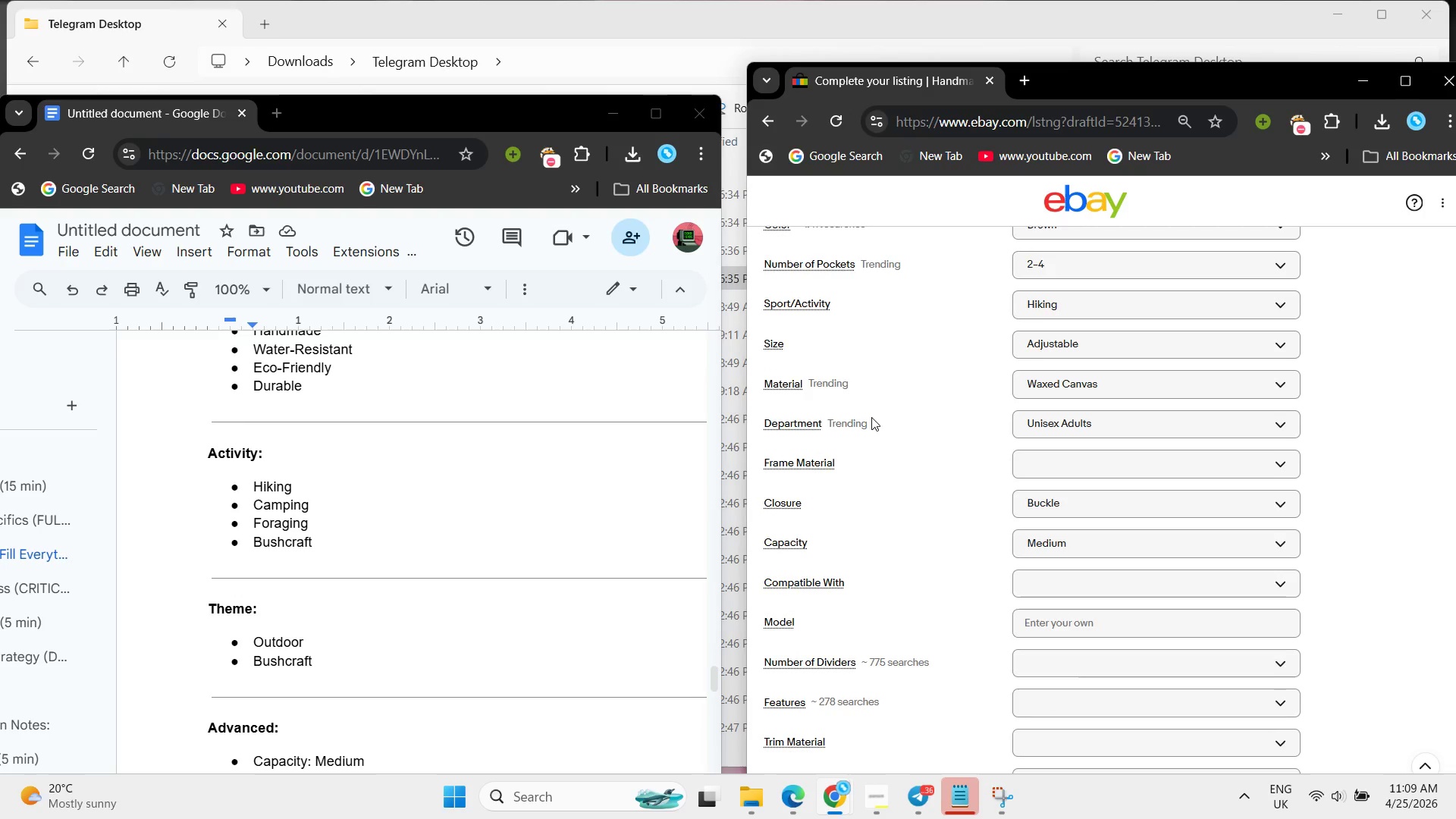 
scroll: coordinate [871, 417], scroll_direction: down, amount: 2.0
 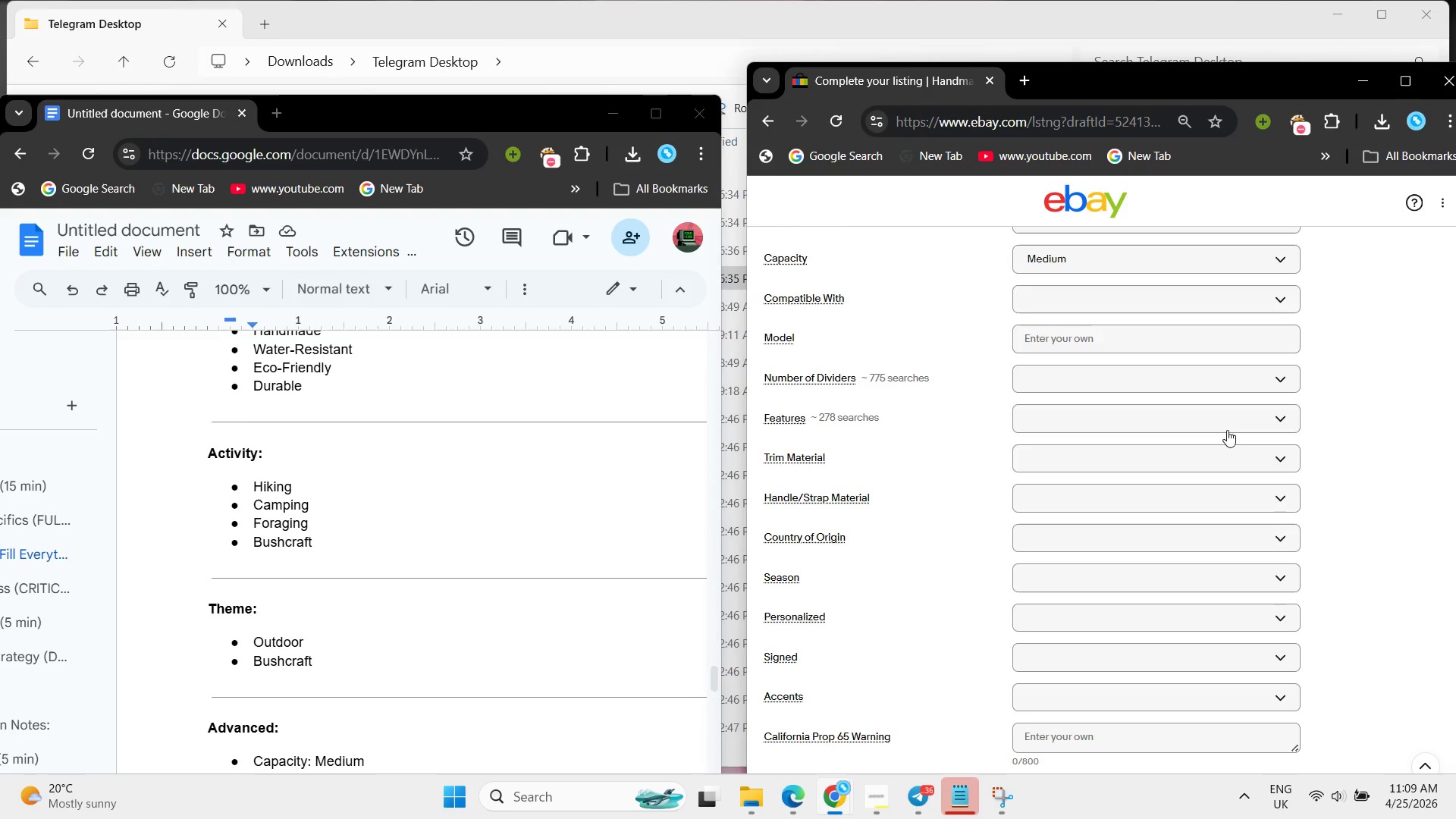 
left_click([1185, 417])
 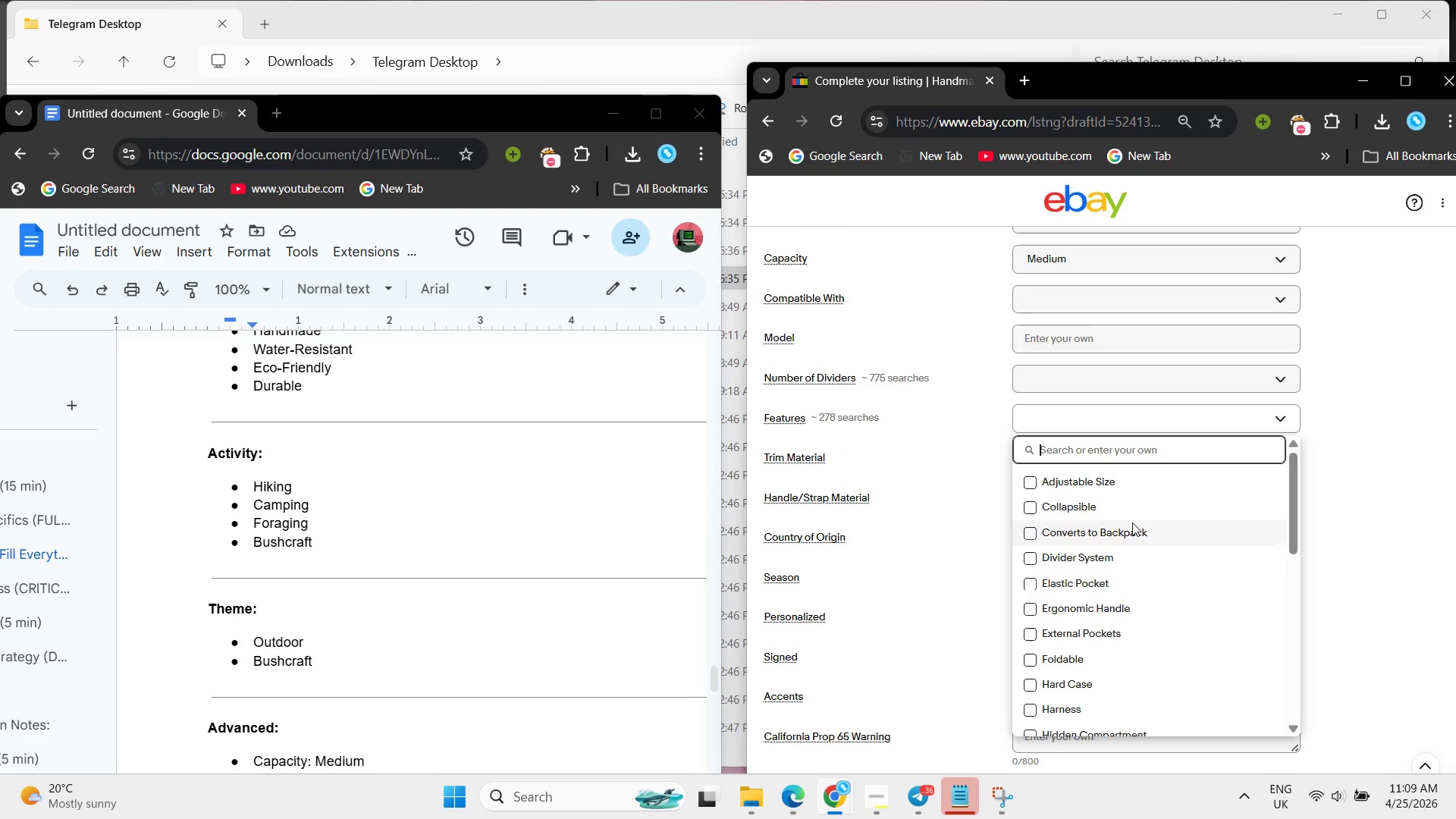 
scroll: coordinate [1132, 522], scroll_direction: down, amount: 2.0
 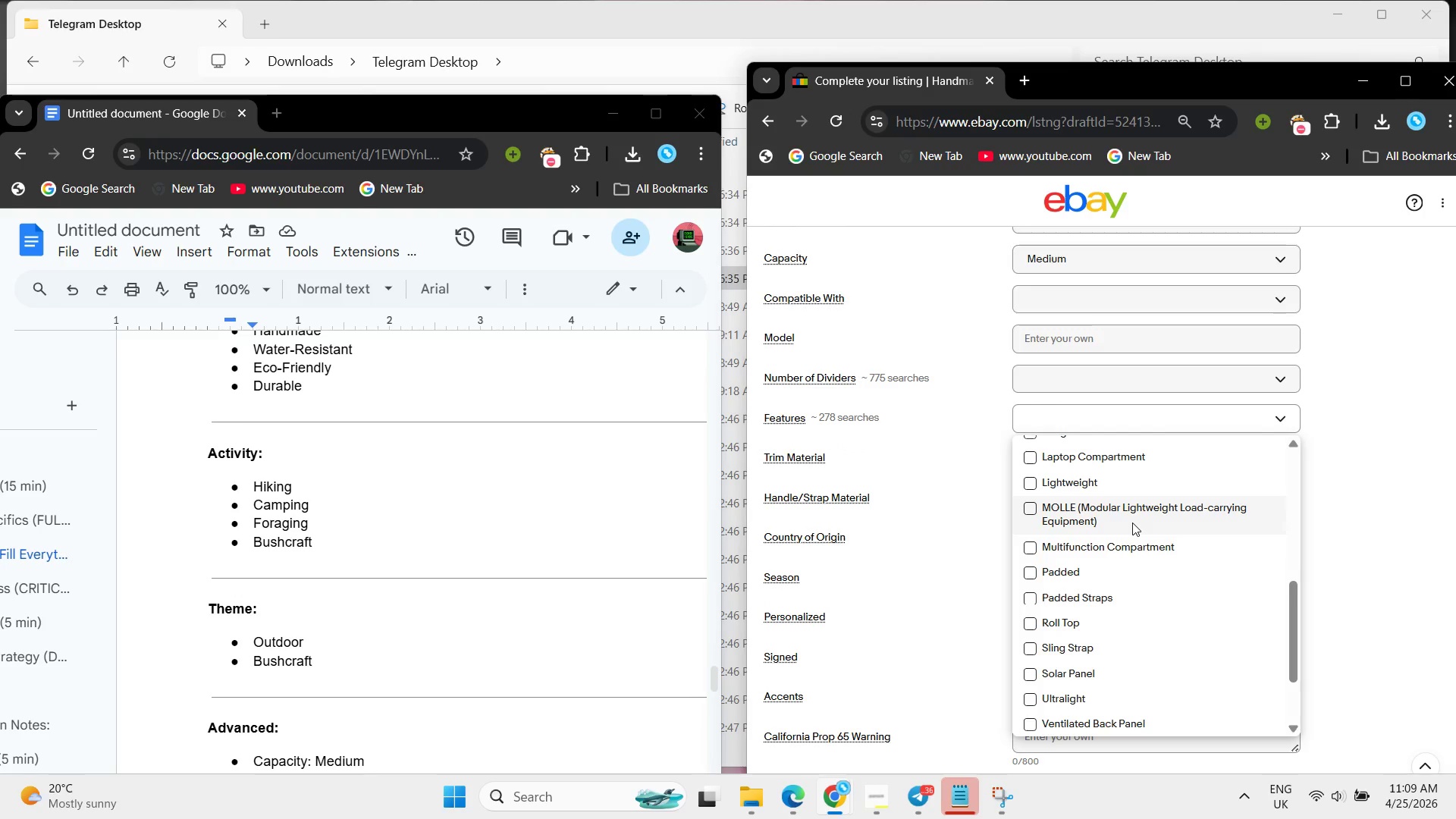 
scroll: coordinate [1132, 522], scroll_direction: up, amount: 1.0
 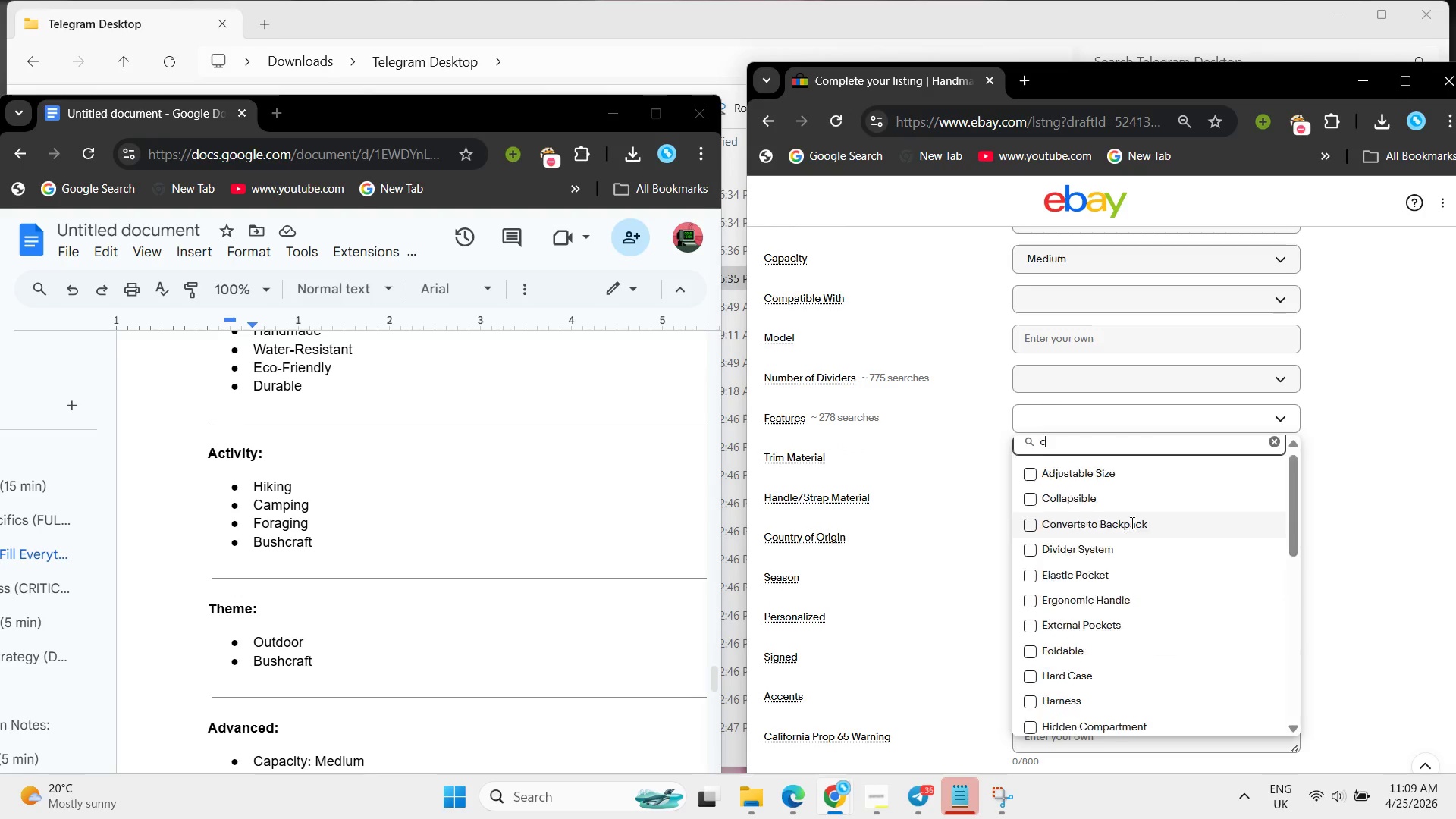 
hold_key(key=C, duration=0.31)
 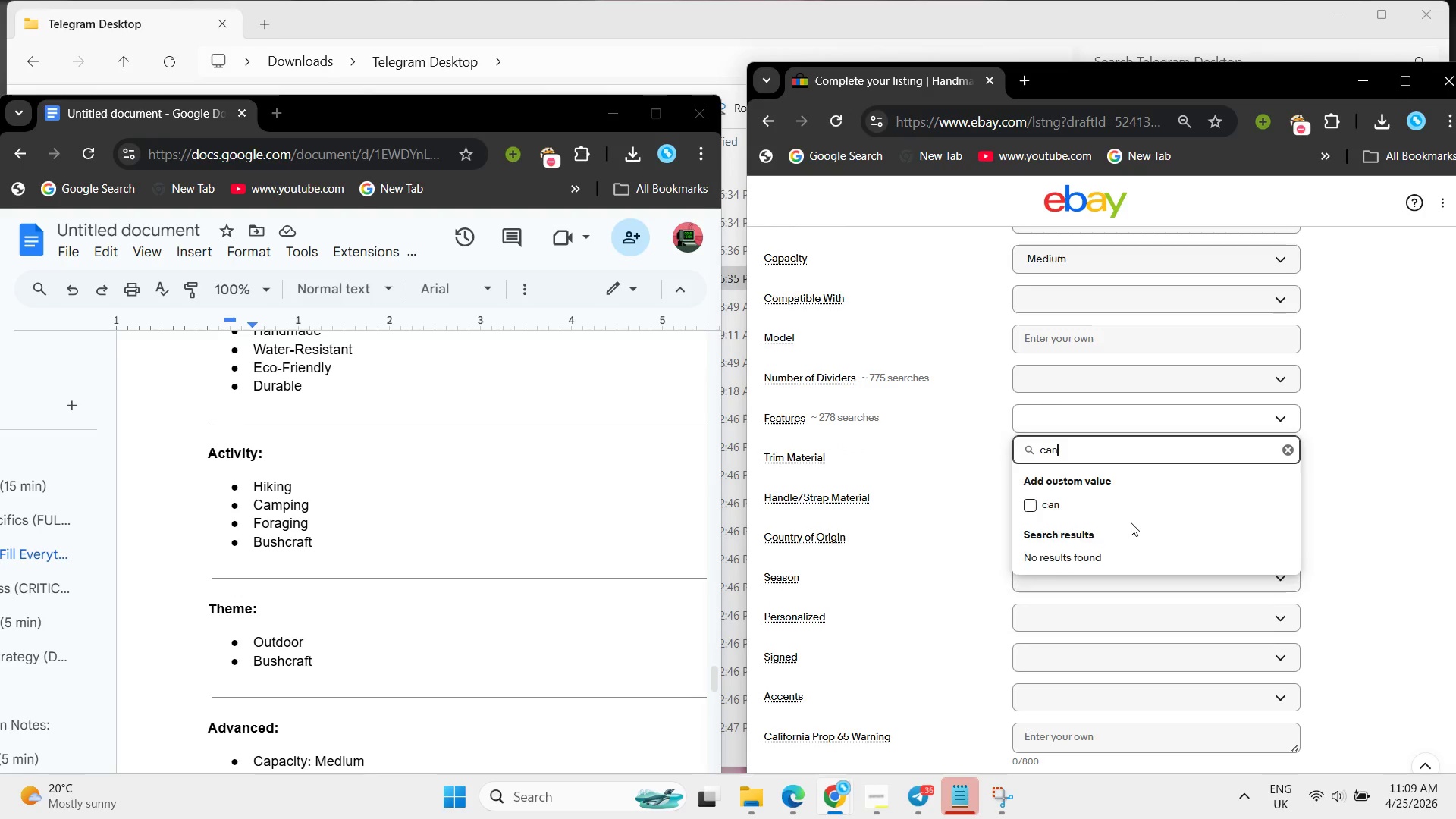 
type(anvs)
 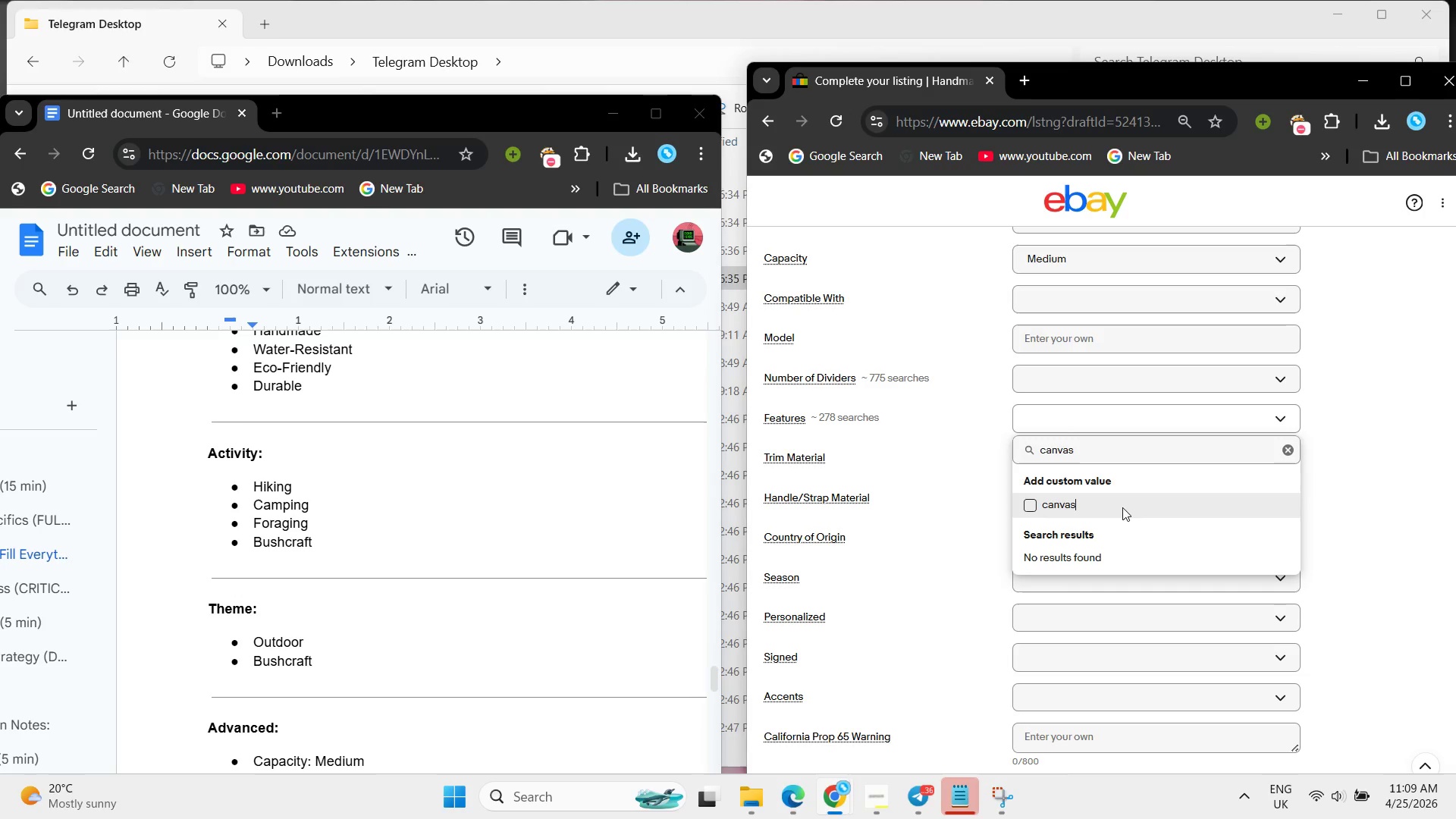 
hold_key(key=A, duration=0.39)
 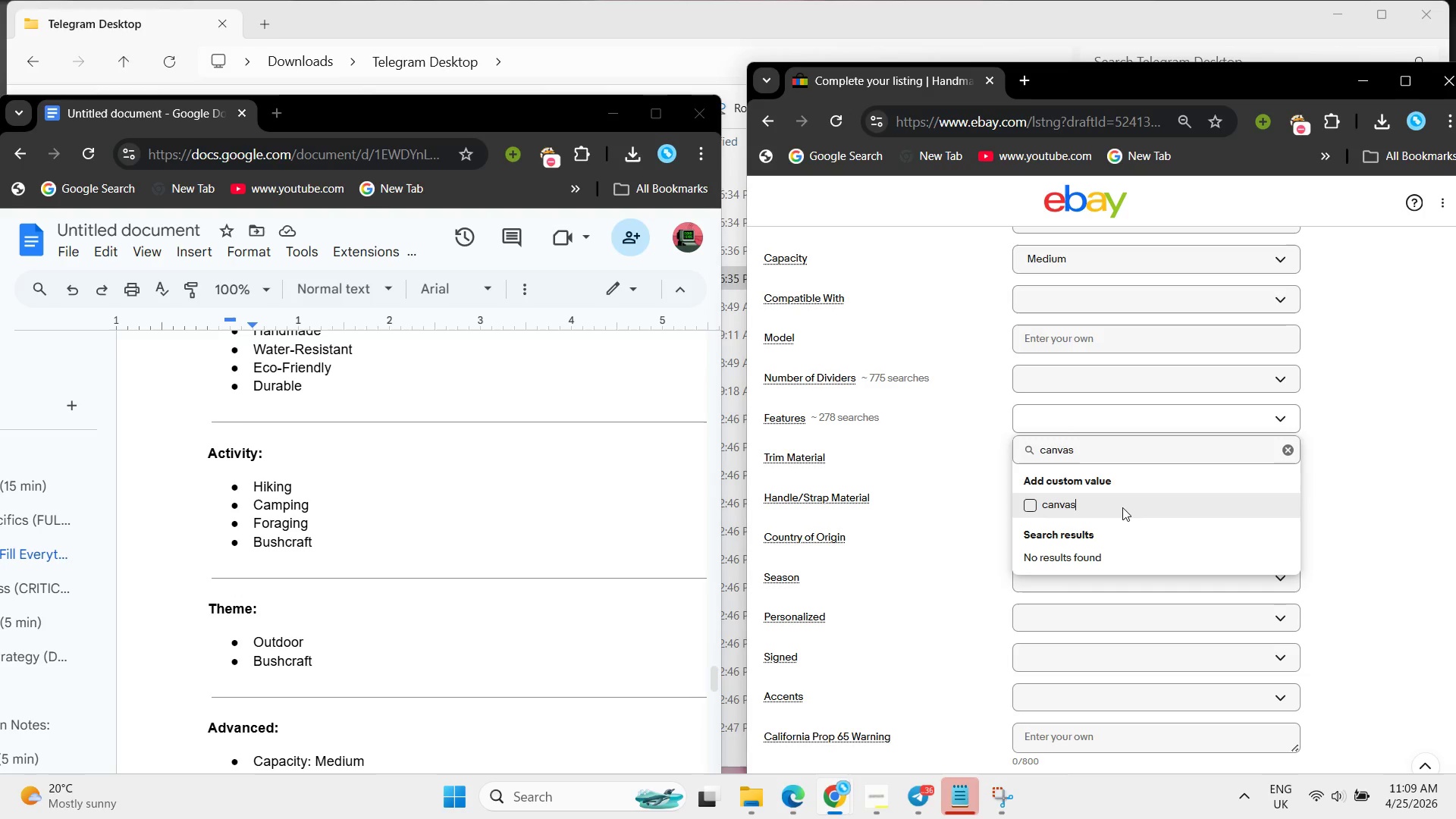 
left_click([1122, 507])
 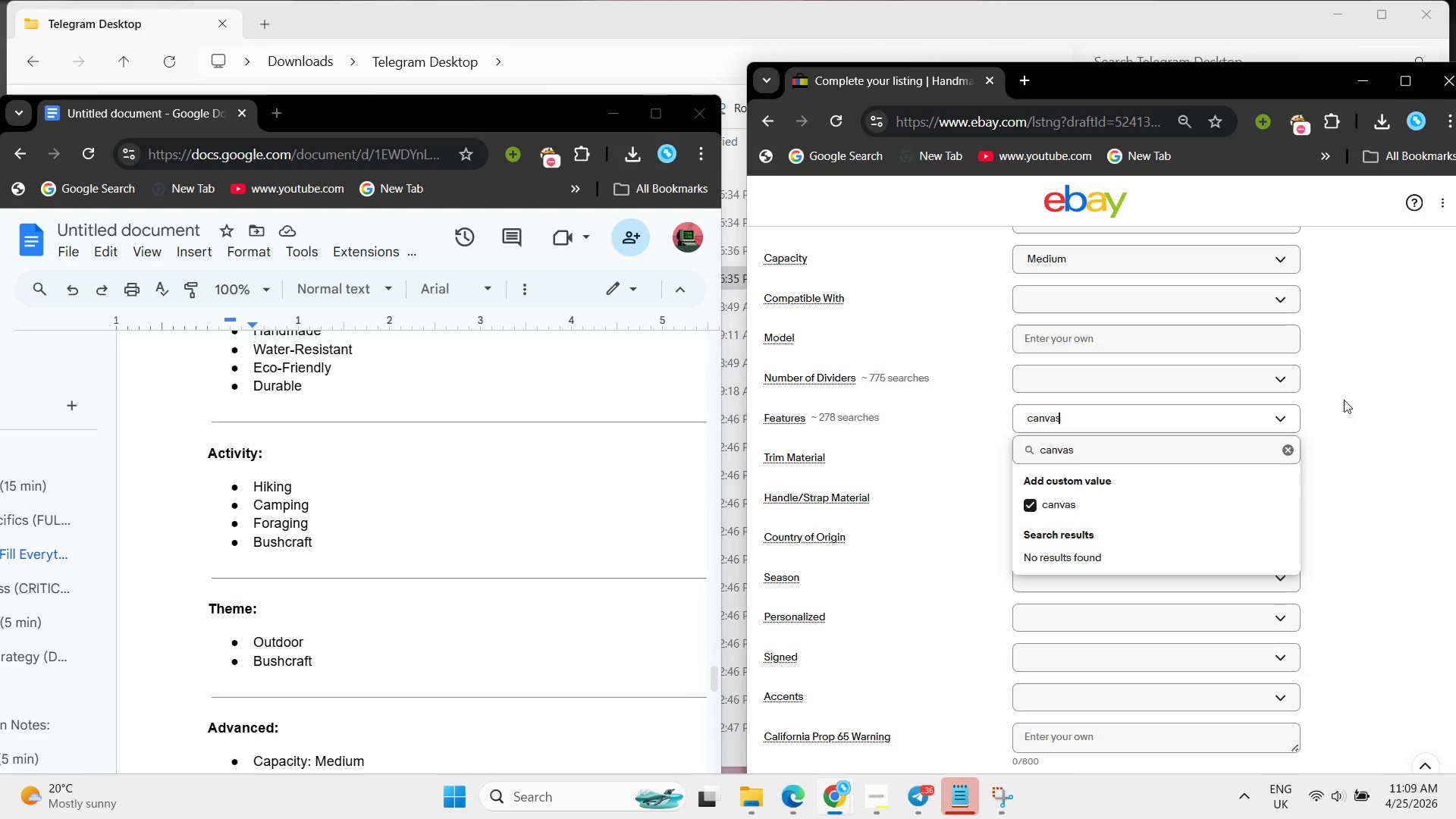 
left_click([1344, 400])
 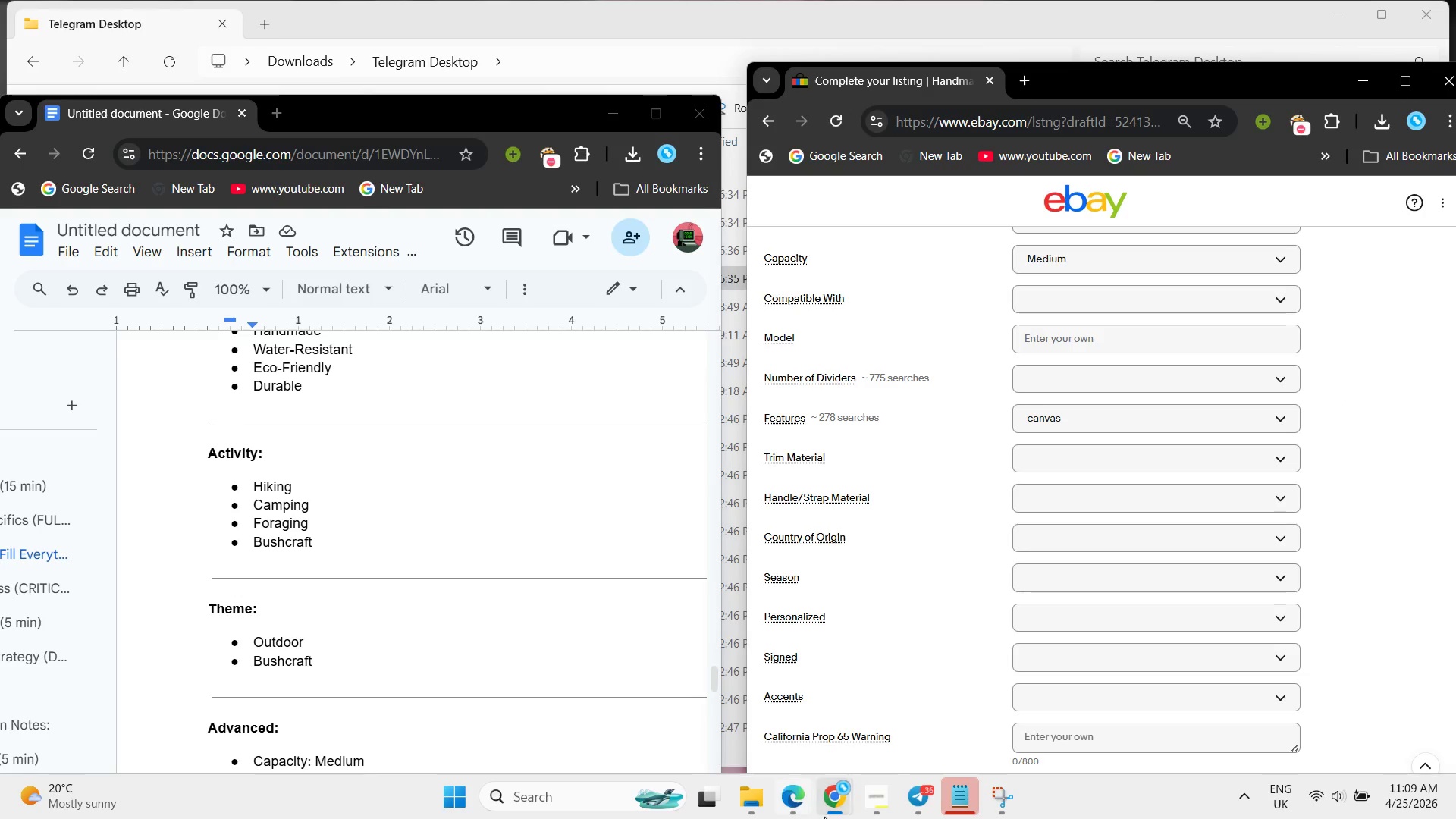 
left_click([867, 799])